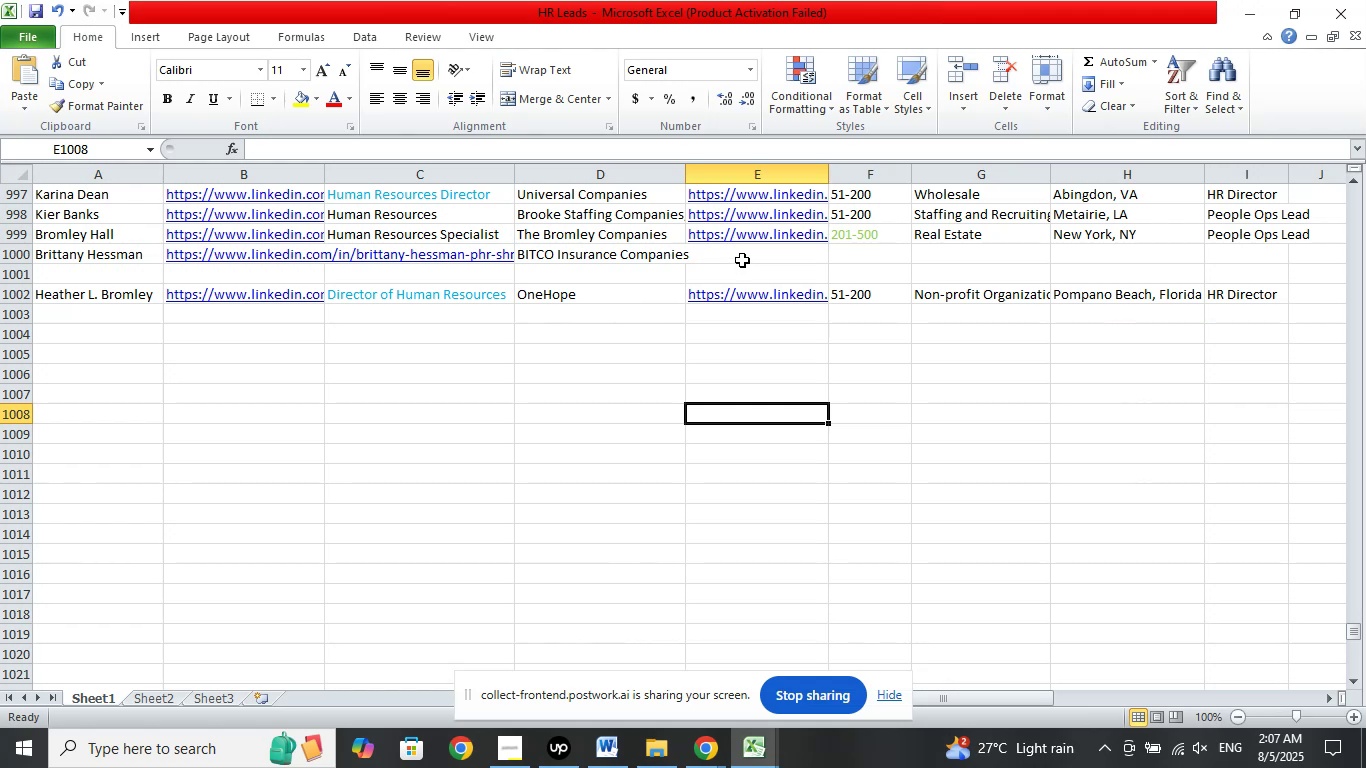 
left_click([742, 260])
 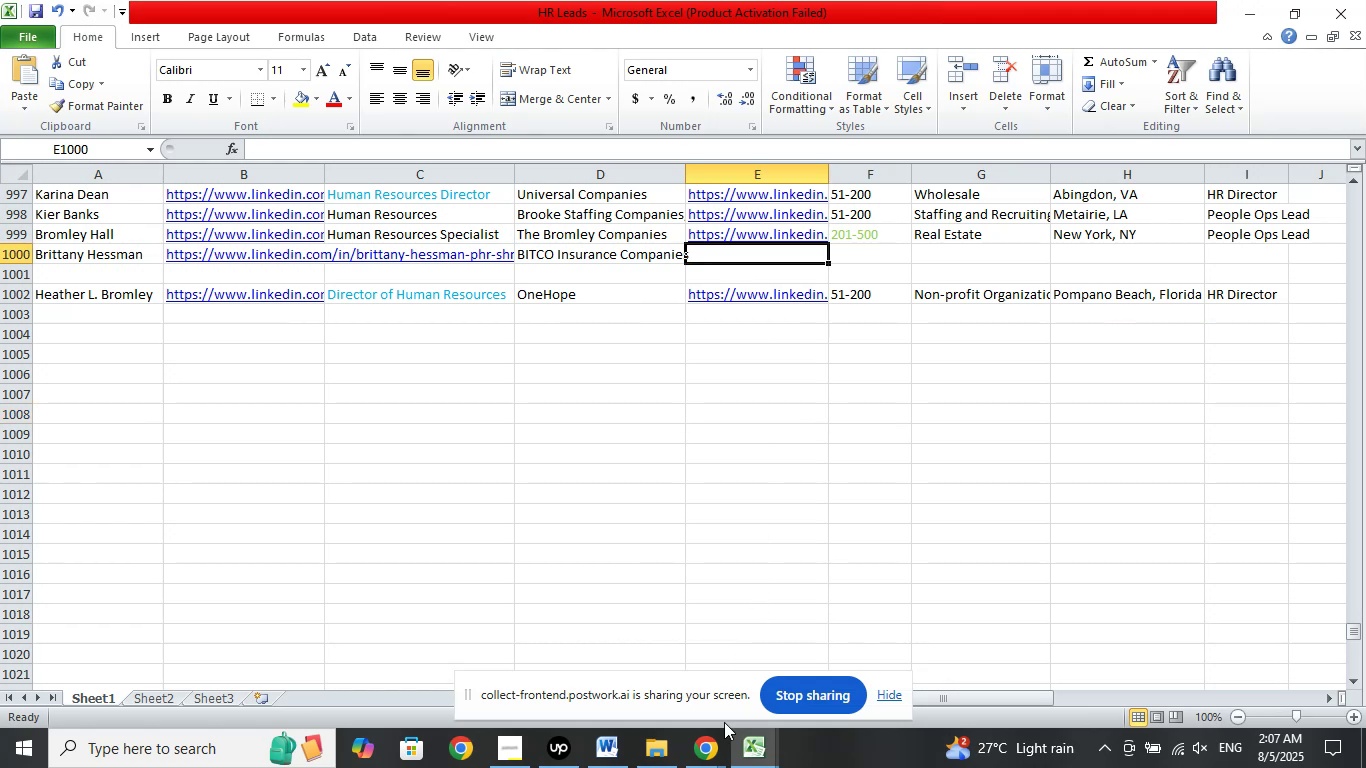 
left_click([708, 746])
 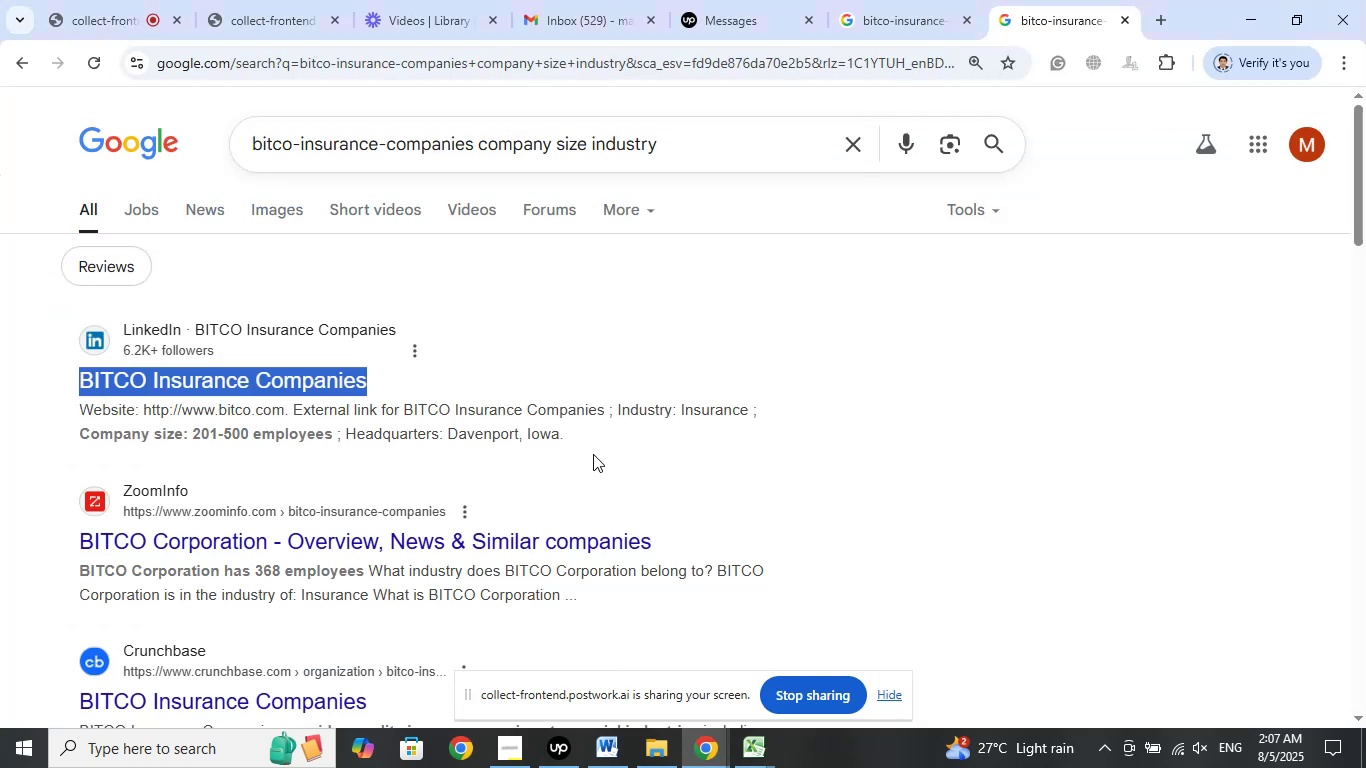 
left_click([603, 302])
 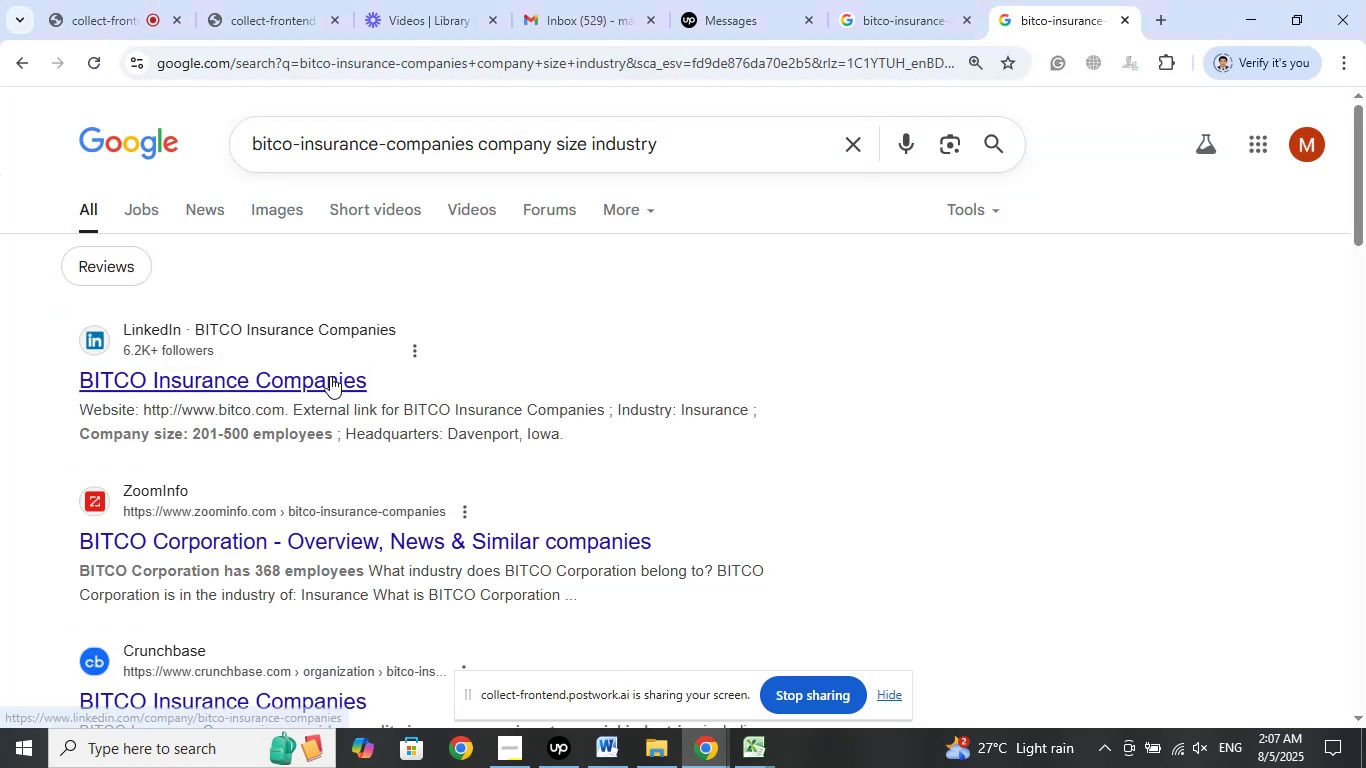 
right_click([330, 376])
 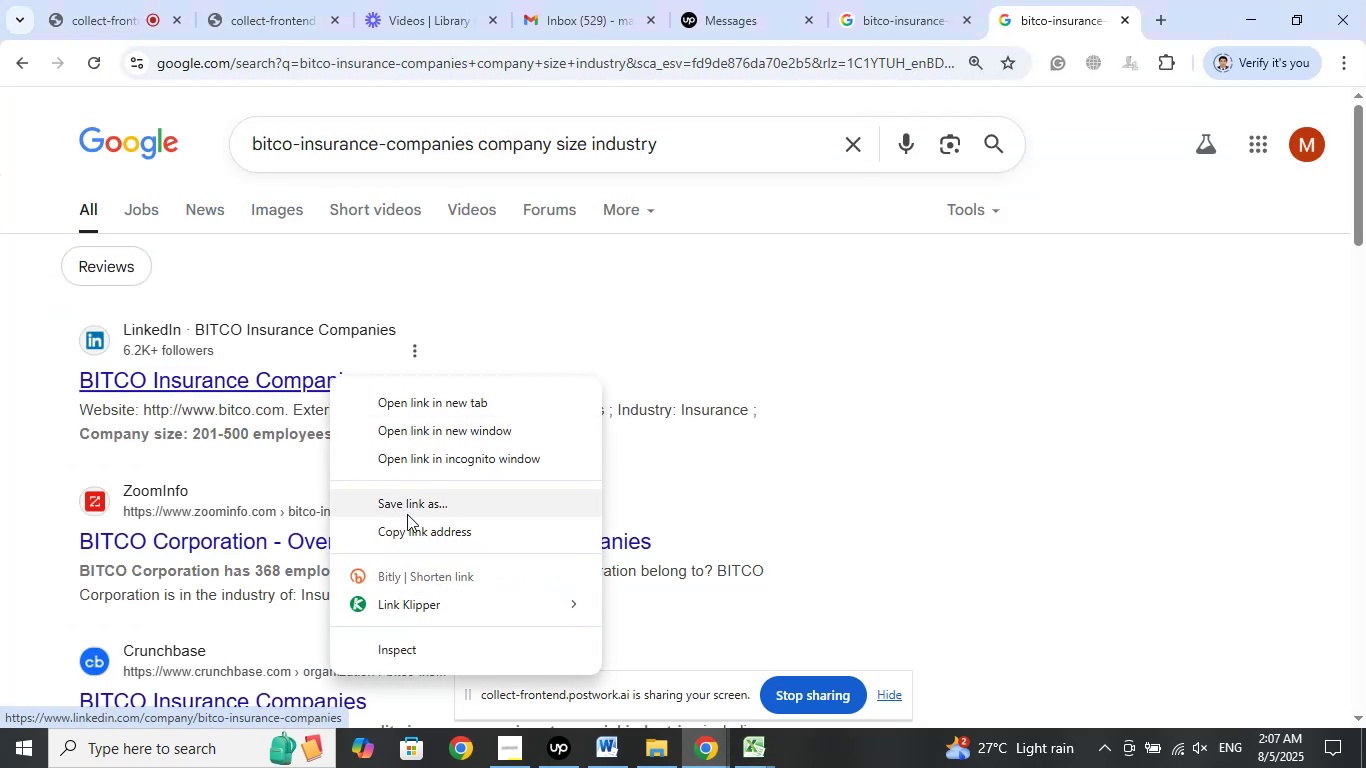 
left_click_drag(start_coordinate=[407, 525], to_coordinate=[411, 530])
 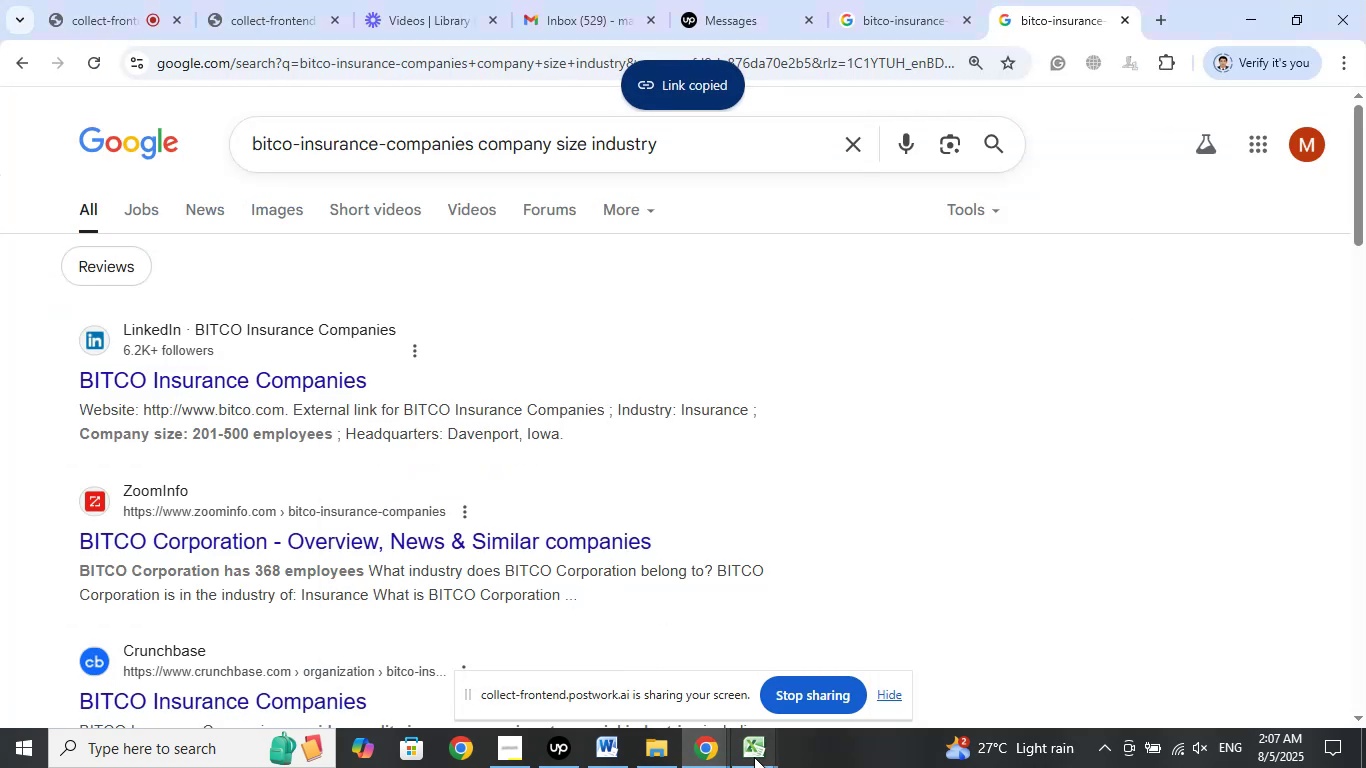 
left_click([748, 754])
 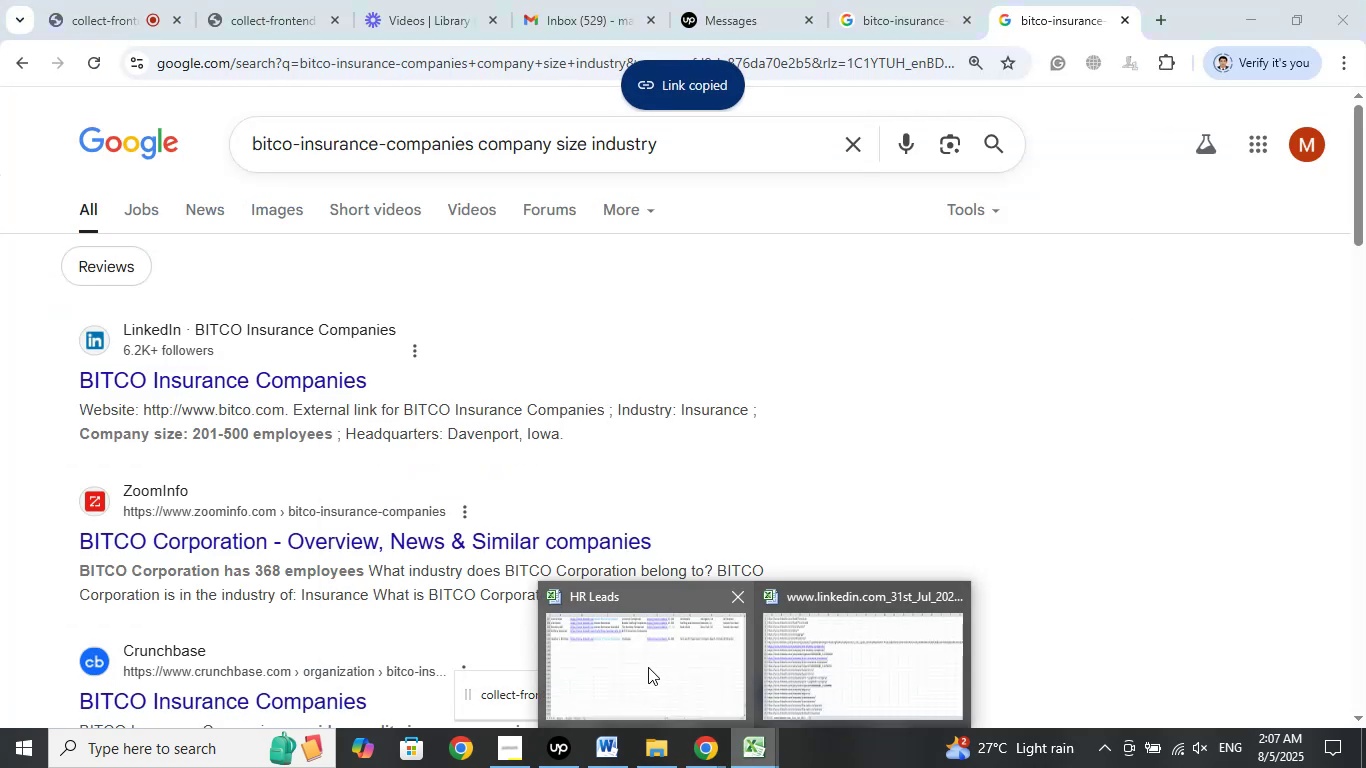 
double_click([647, 666])
 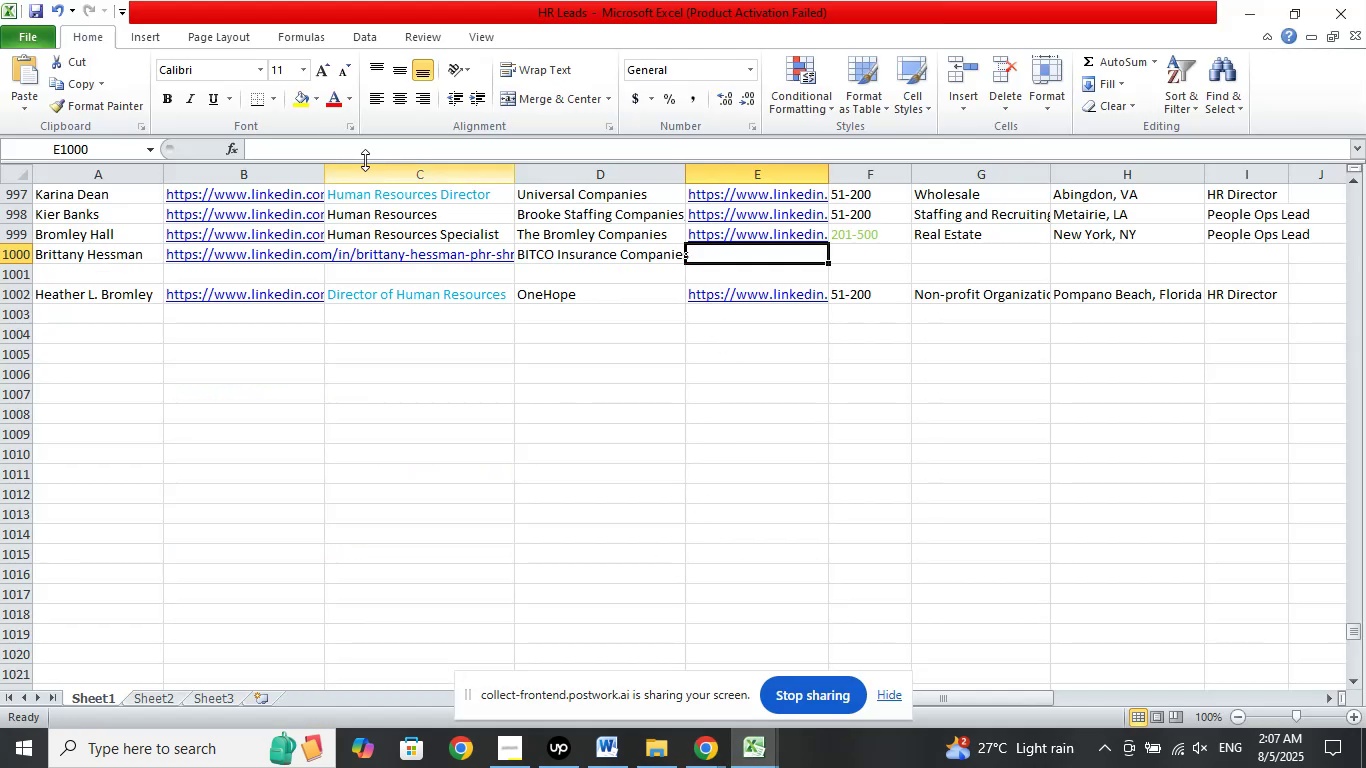 
left_click([303, 142])
 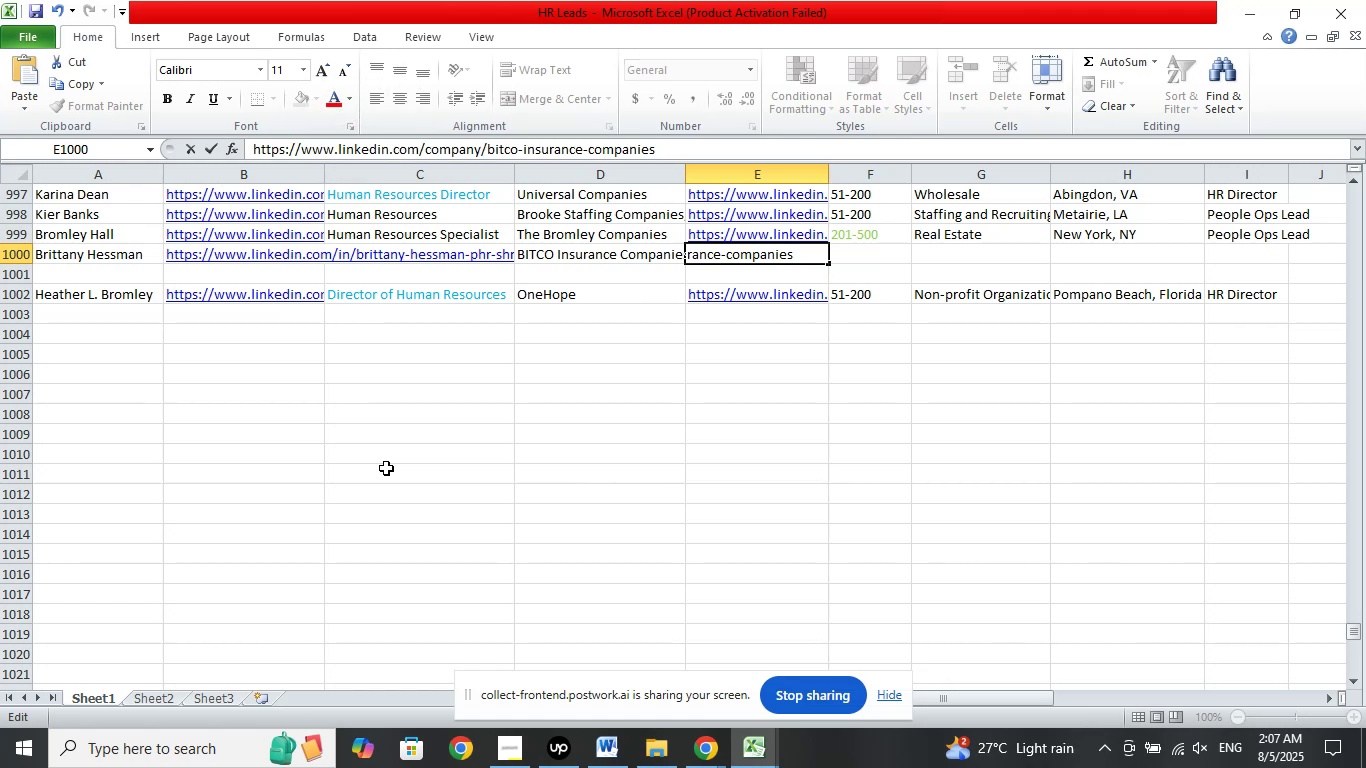 
key(NumpadDivide)
 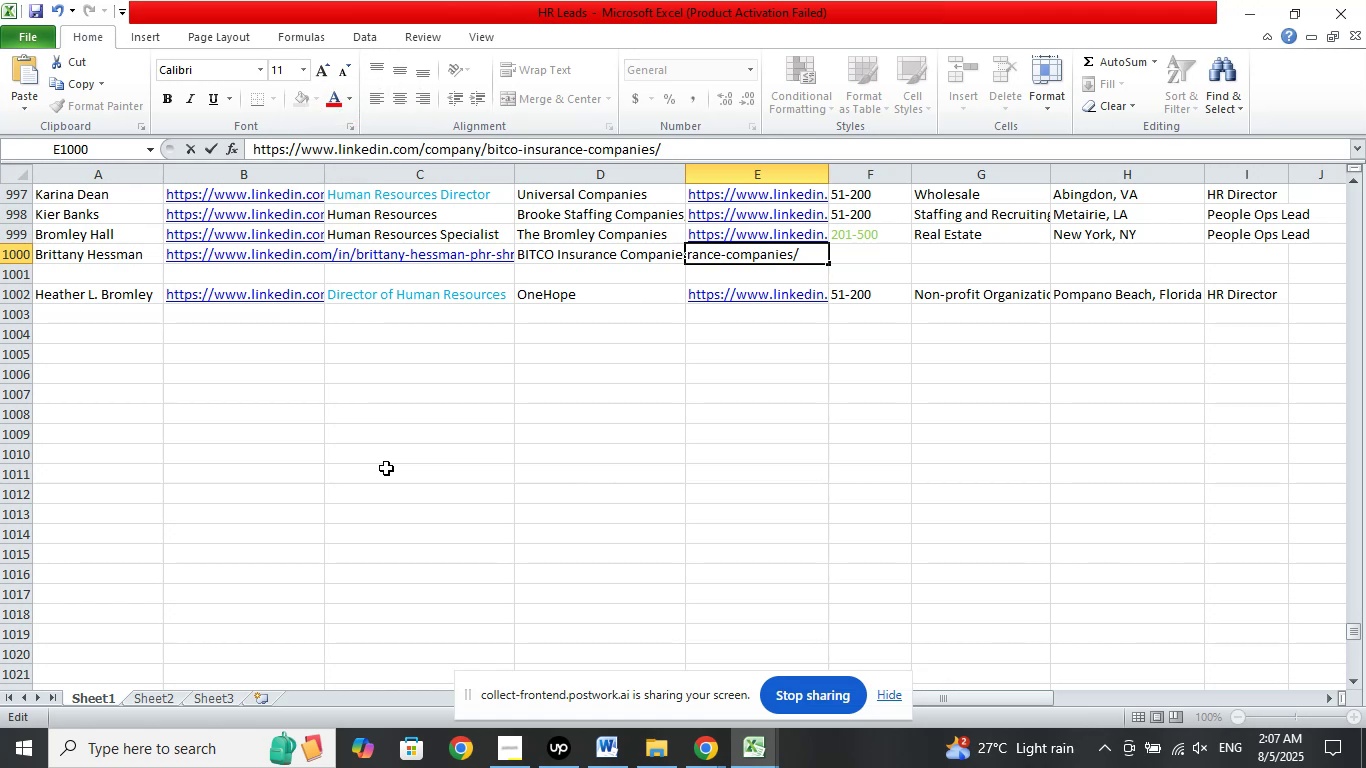 
left_click([386, 468])
 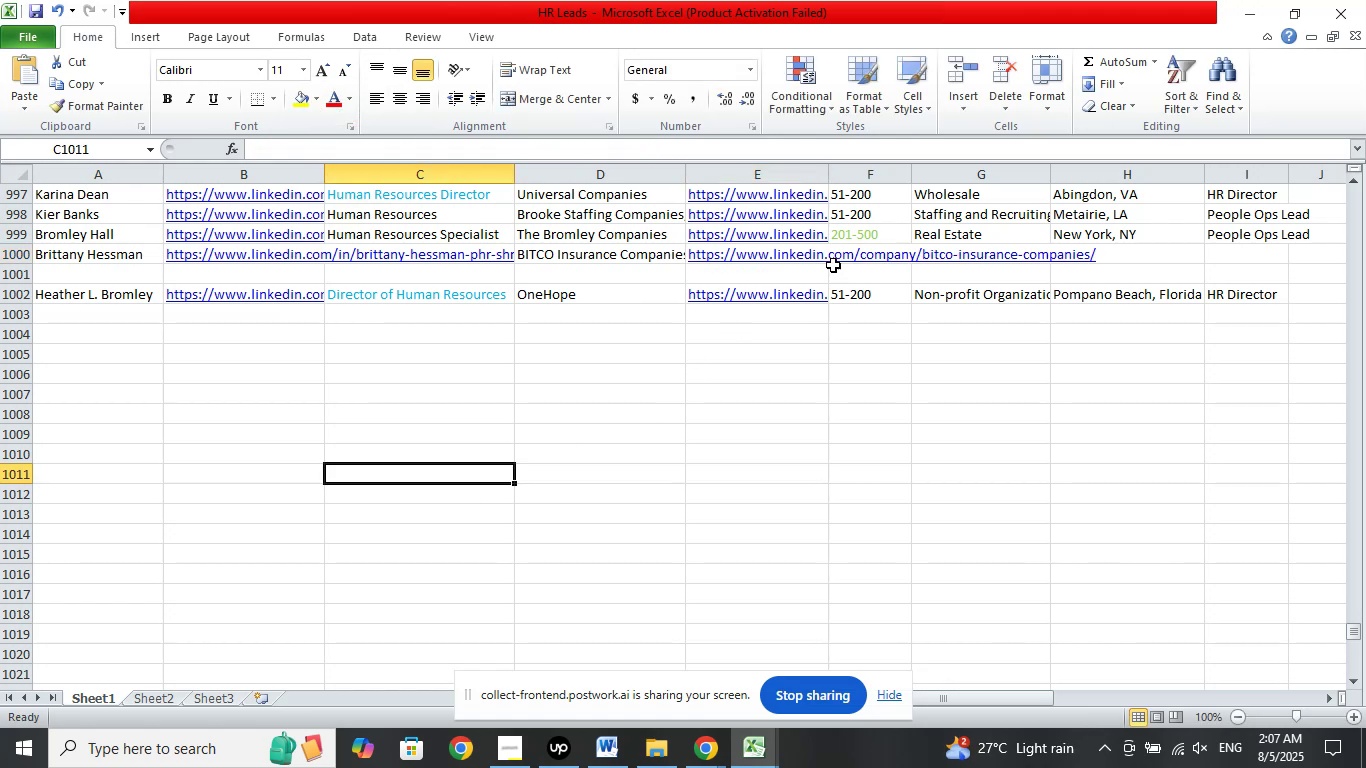 
left_click([845, 258])
 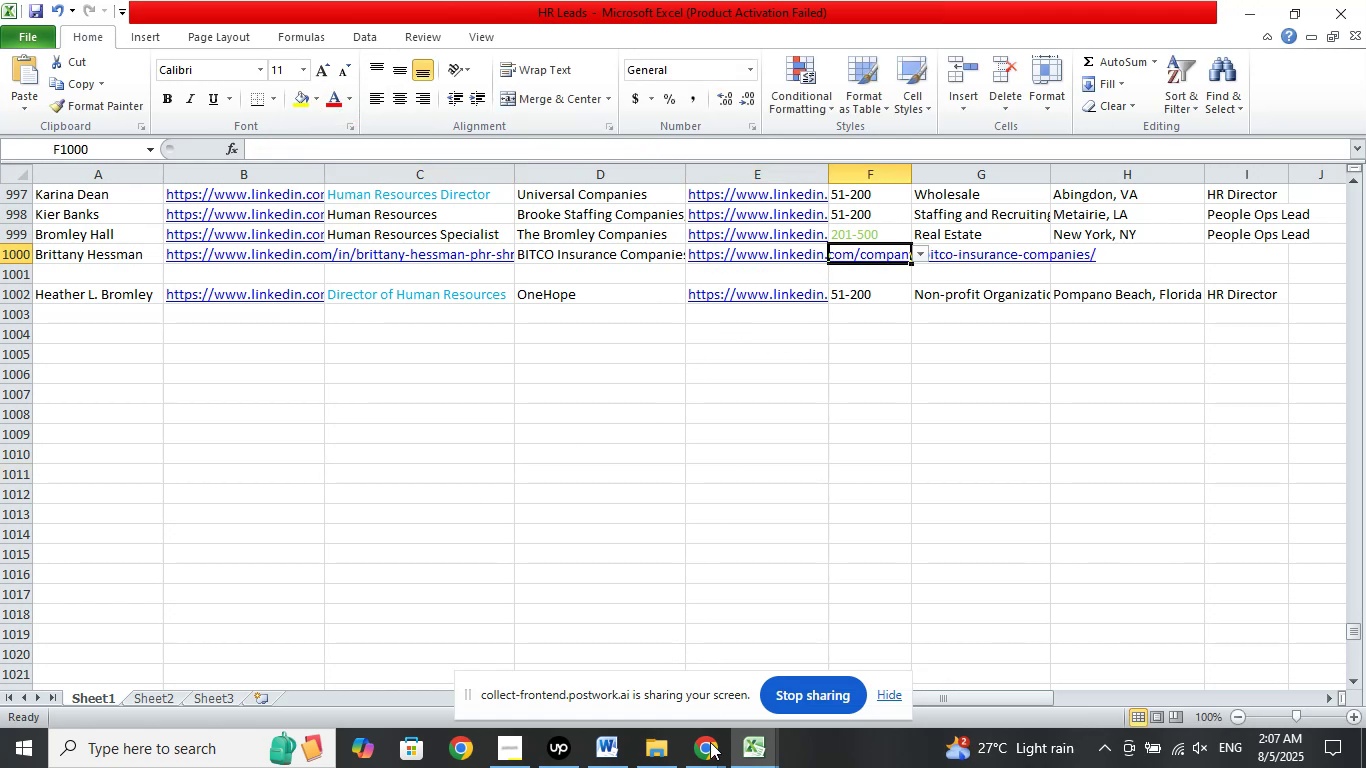 
left_click([707, 757])
 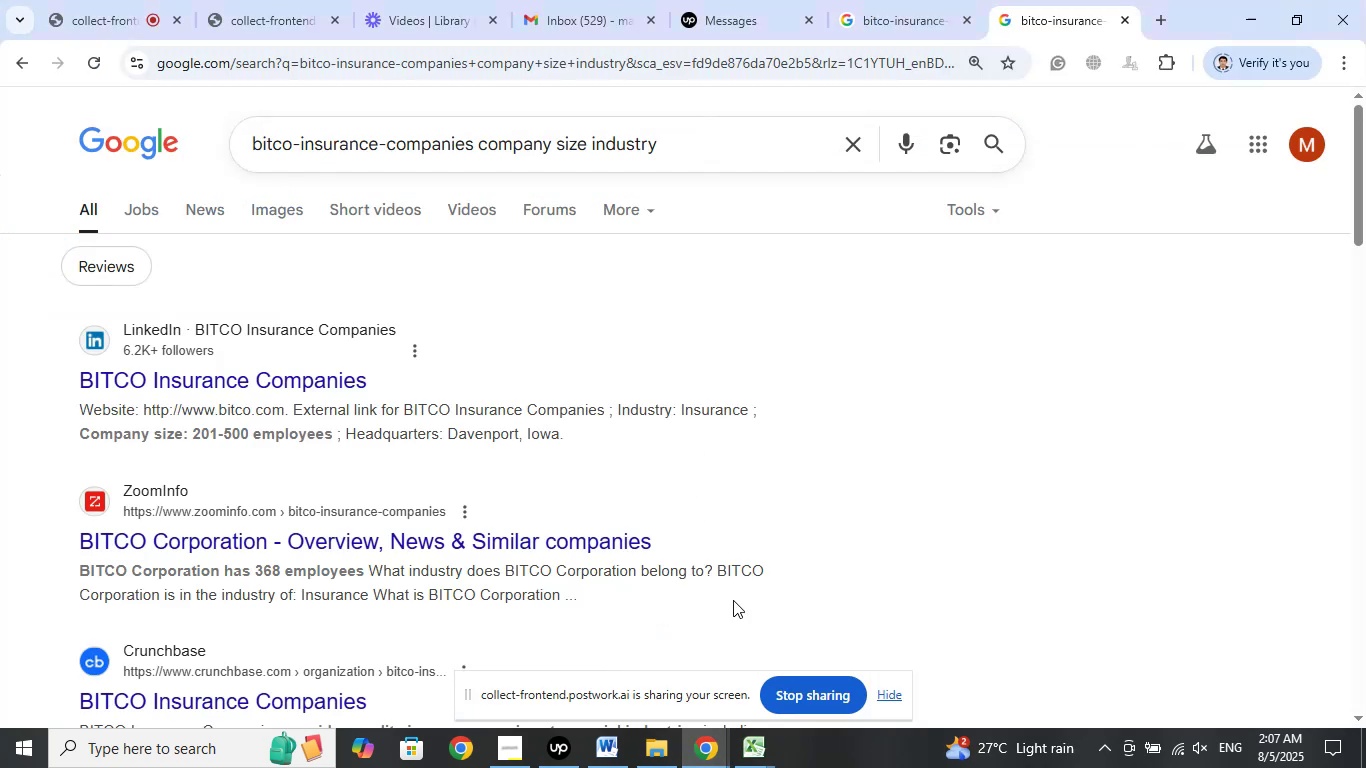 
left_click([756, 745])
 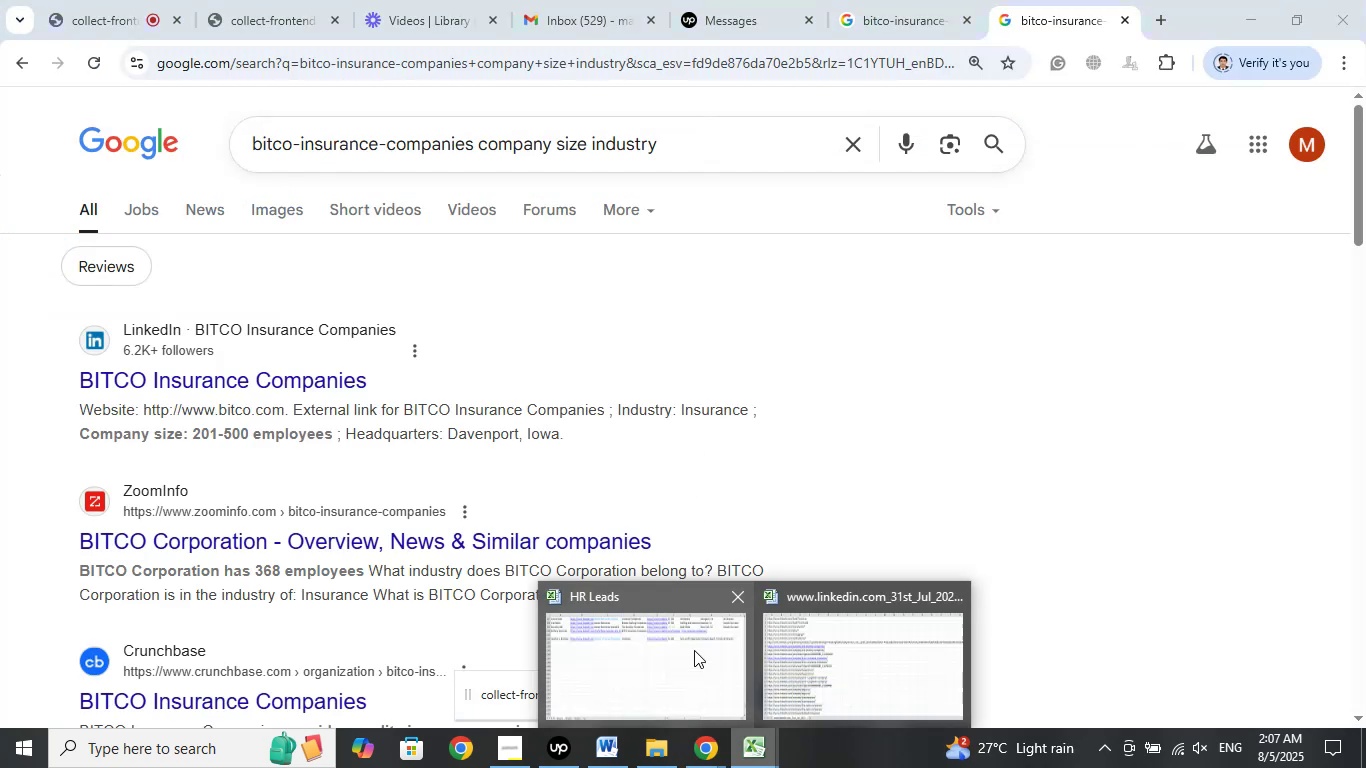 
left_click([694, 650])
 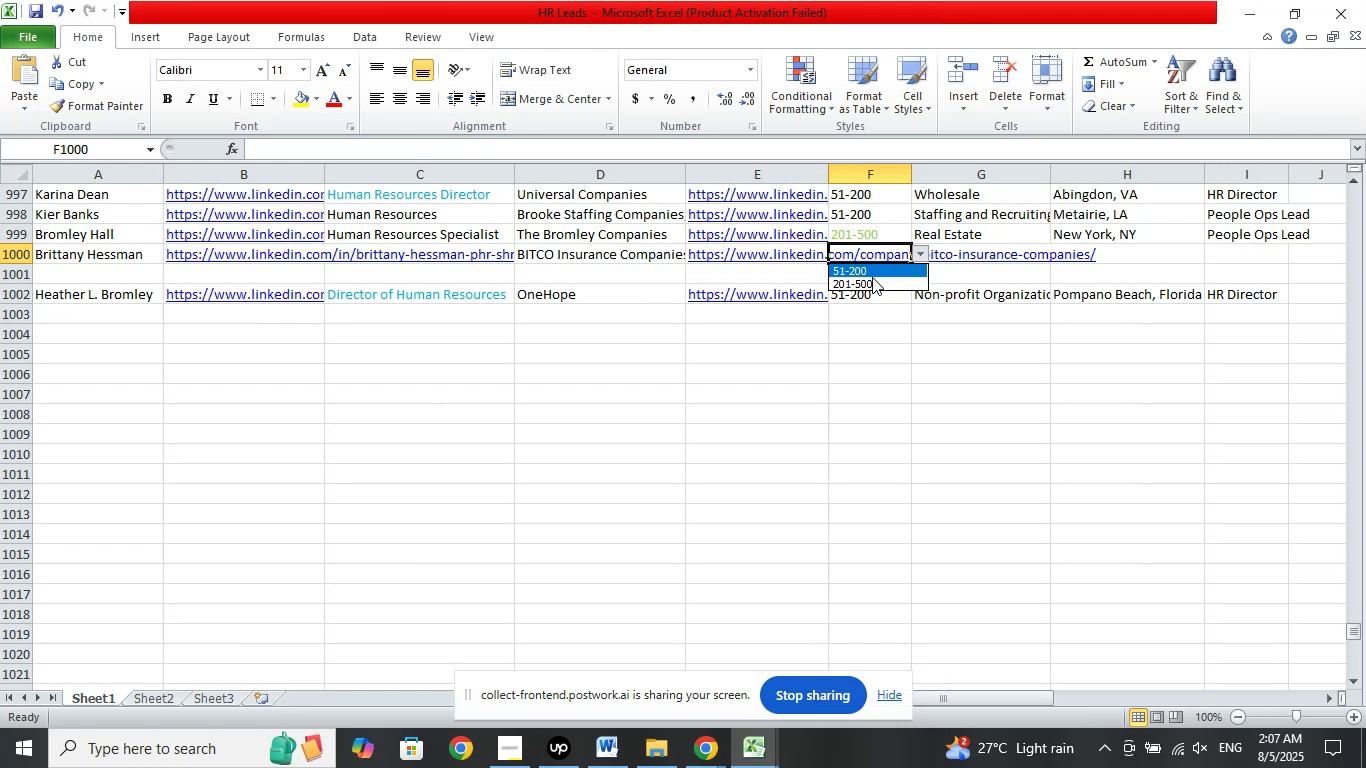 
left_click([963, 254])
 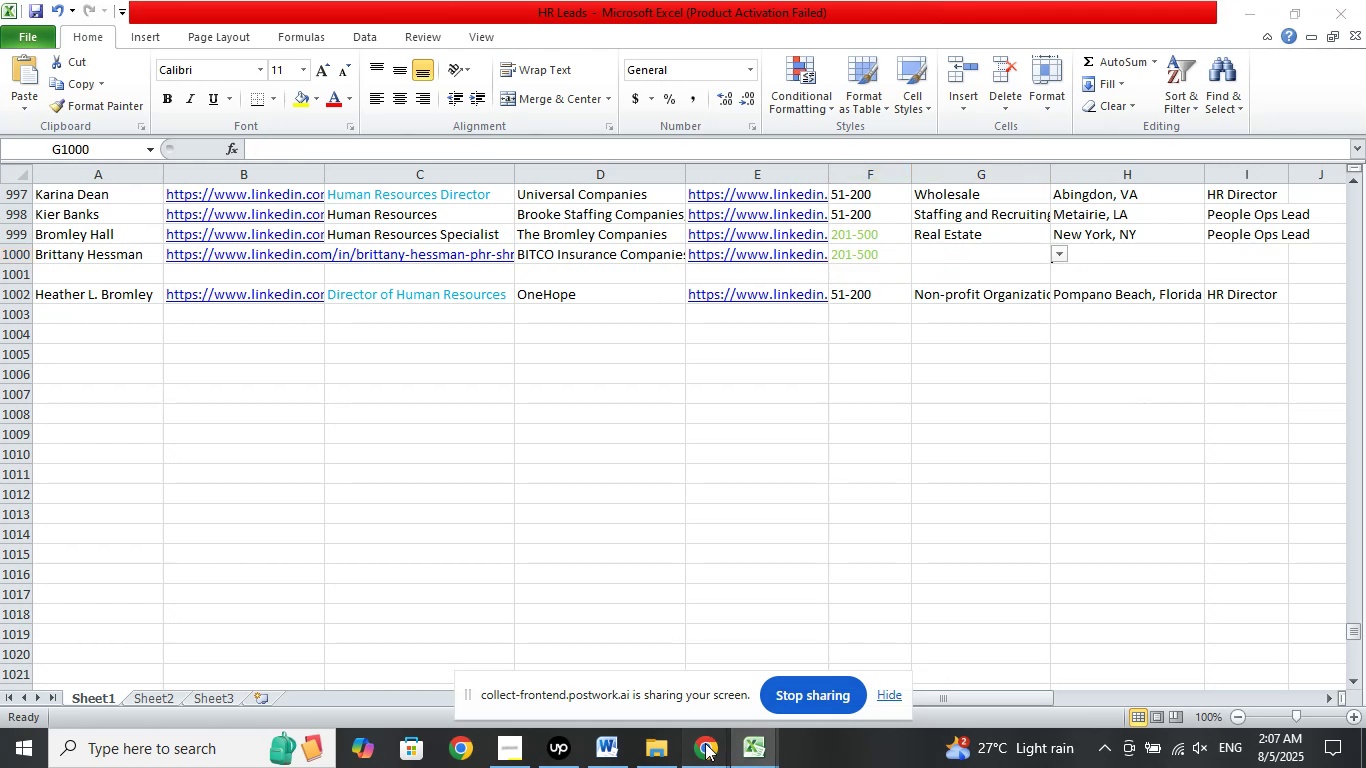 
double_click([624, 614])
 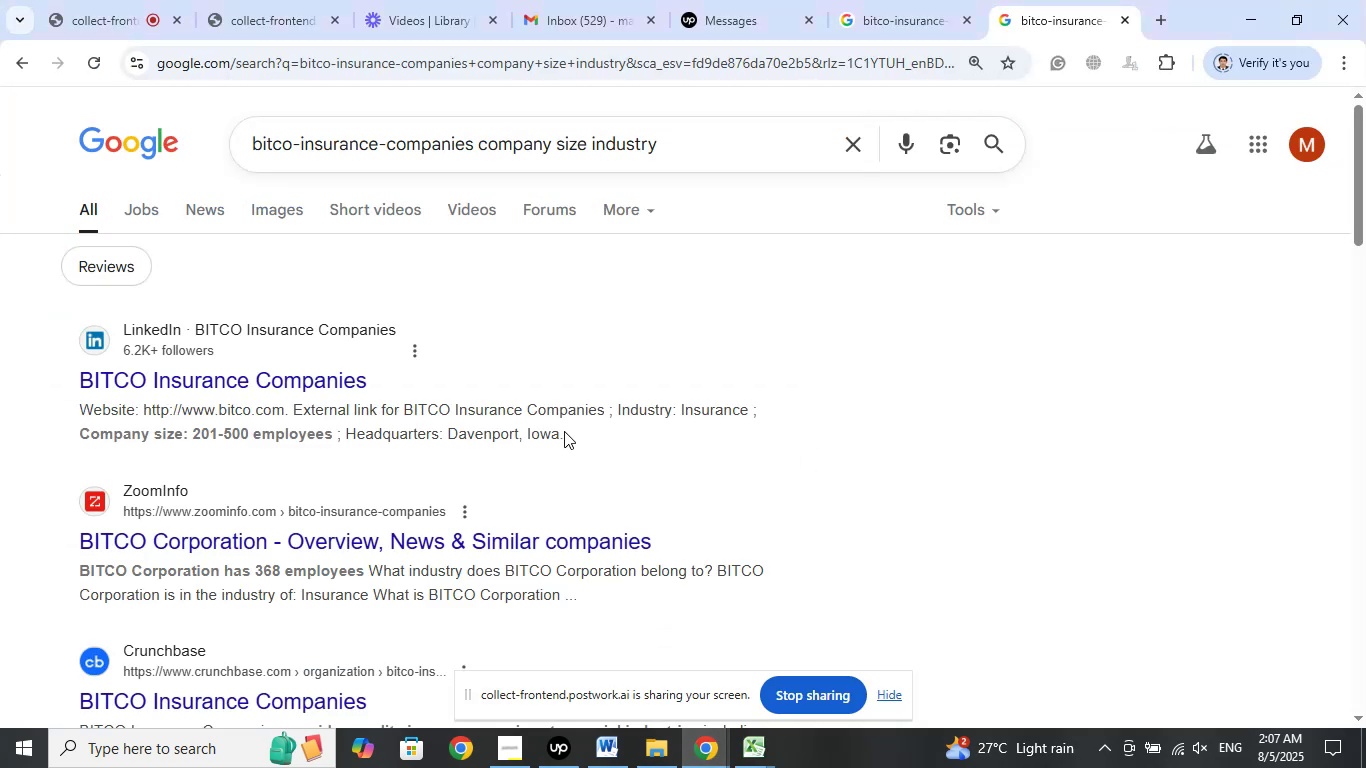 
left_click_drag(start_coordinate=[561, 441], to_coordinate=[448, 436])
 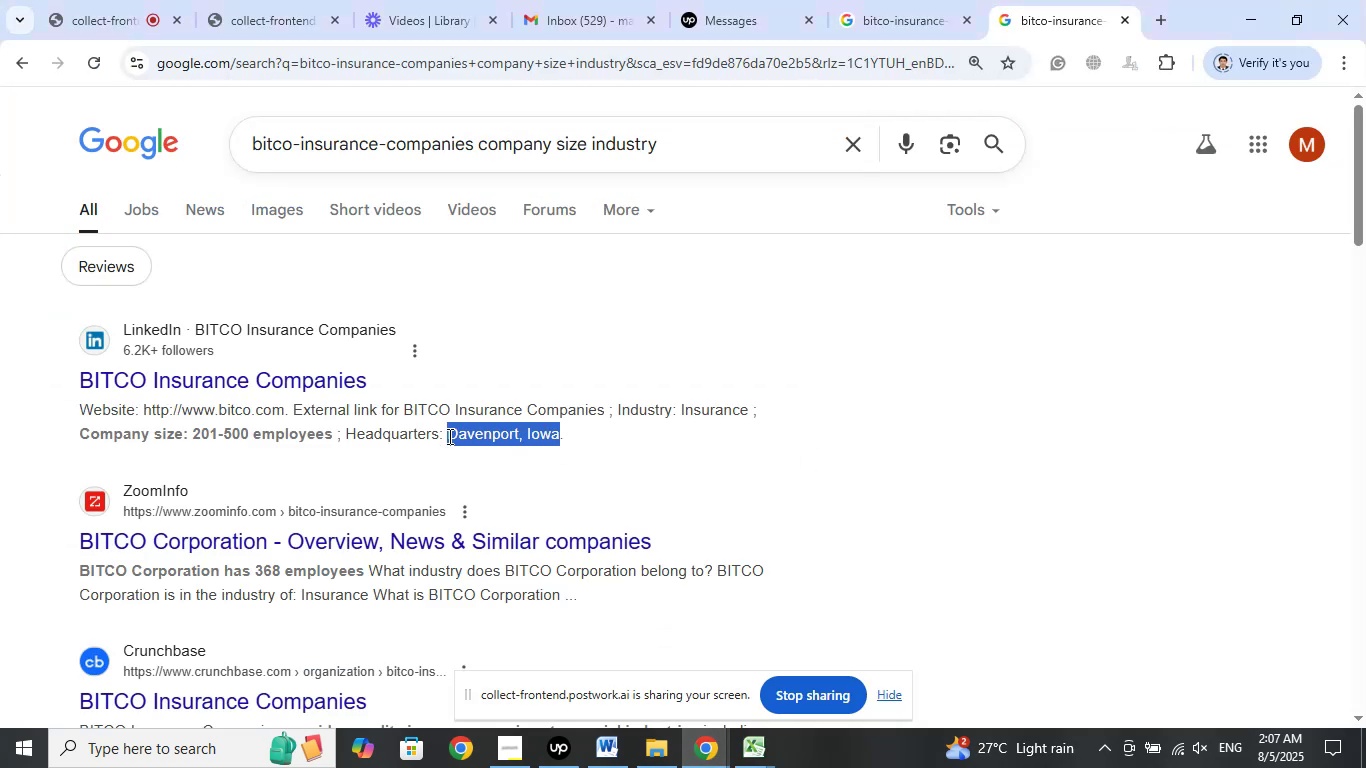 
right_click([448, 436])
 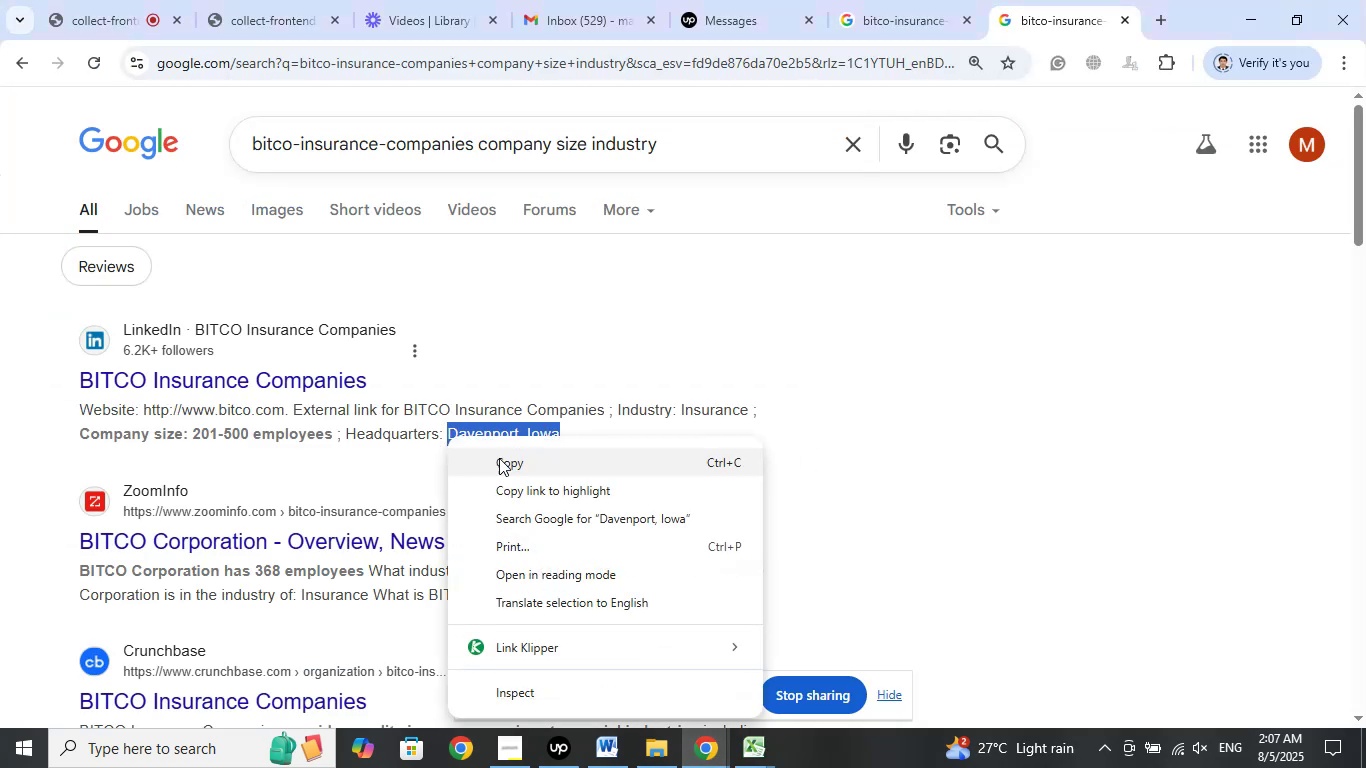 
left_click_drag(start_coordinate=[506, 458], to_coordinate=[520, 468])
 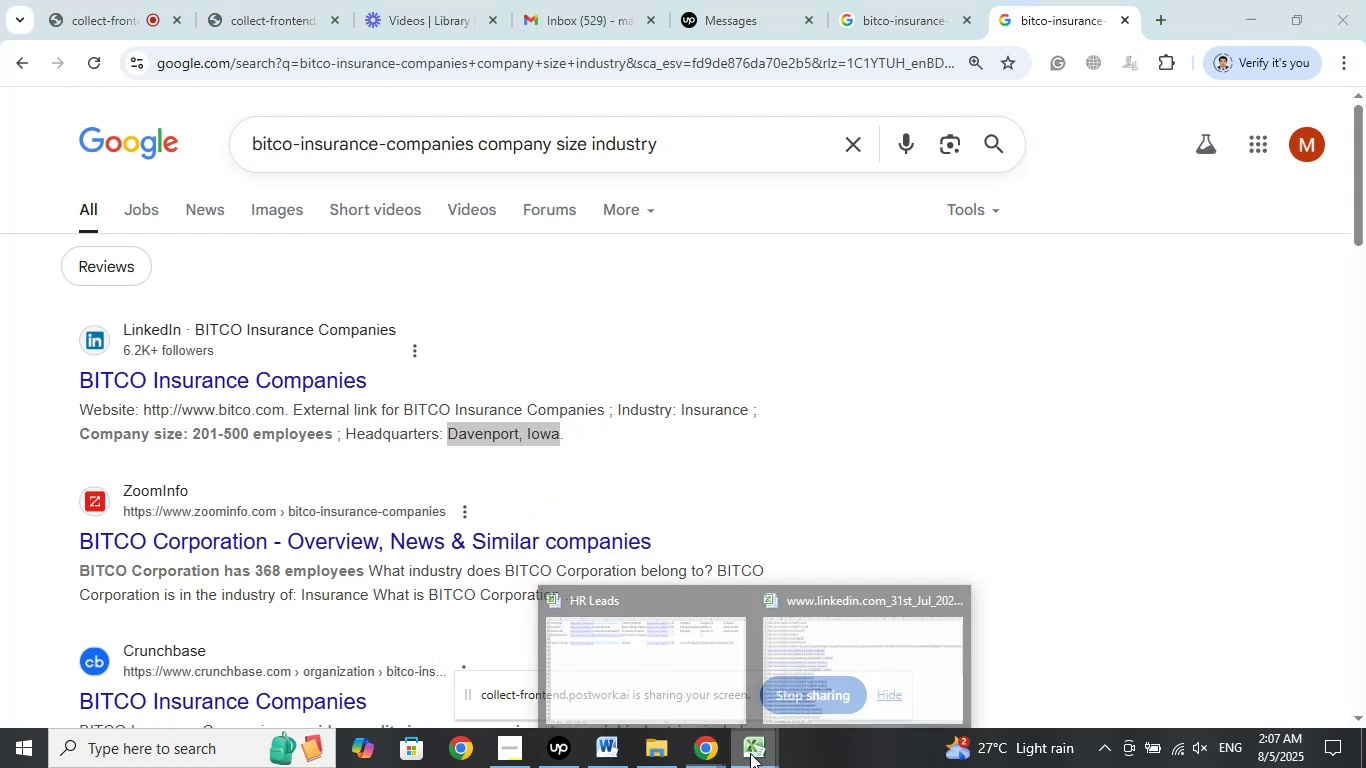 
left_click([650, 654])
 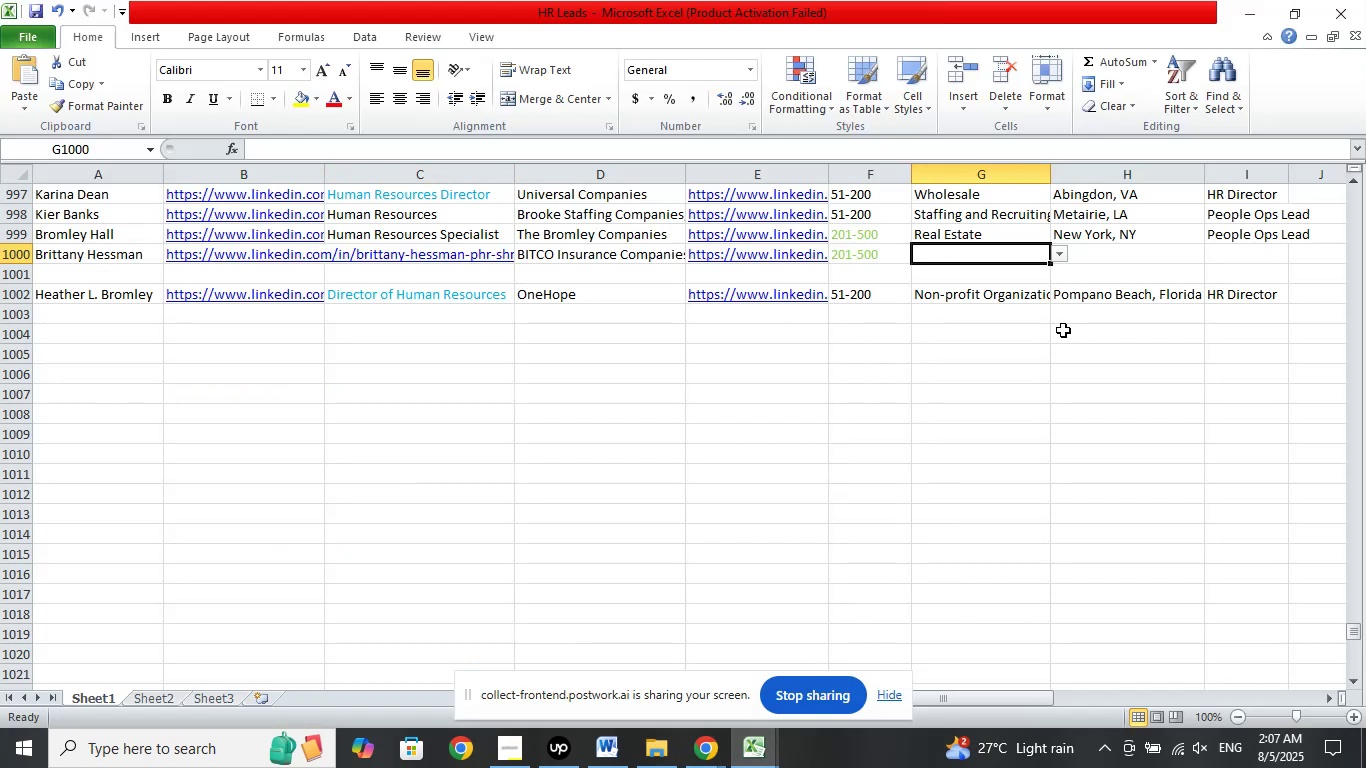 
left_click([1105, 253])
 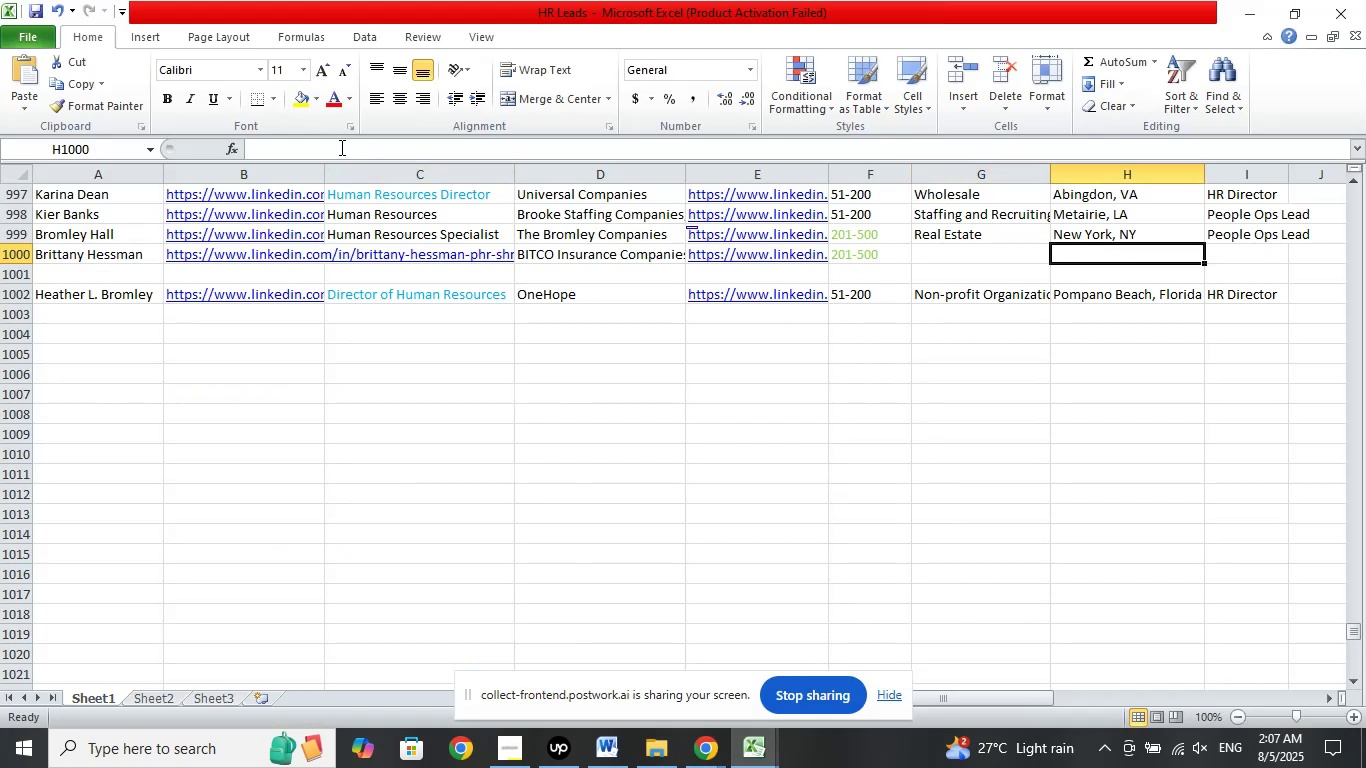 
left_click([337, 150])
 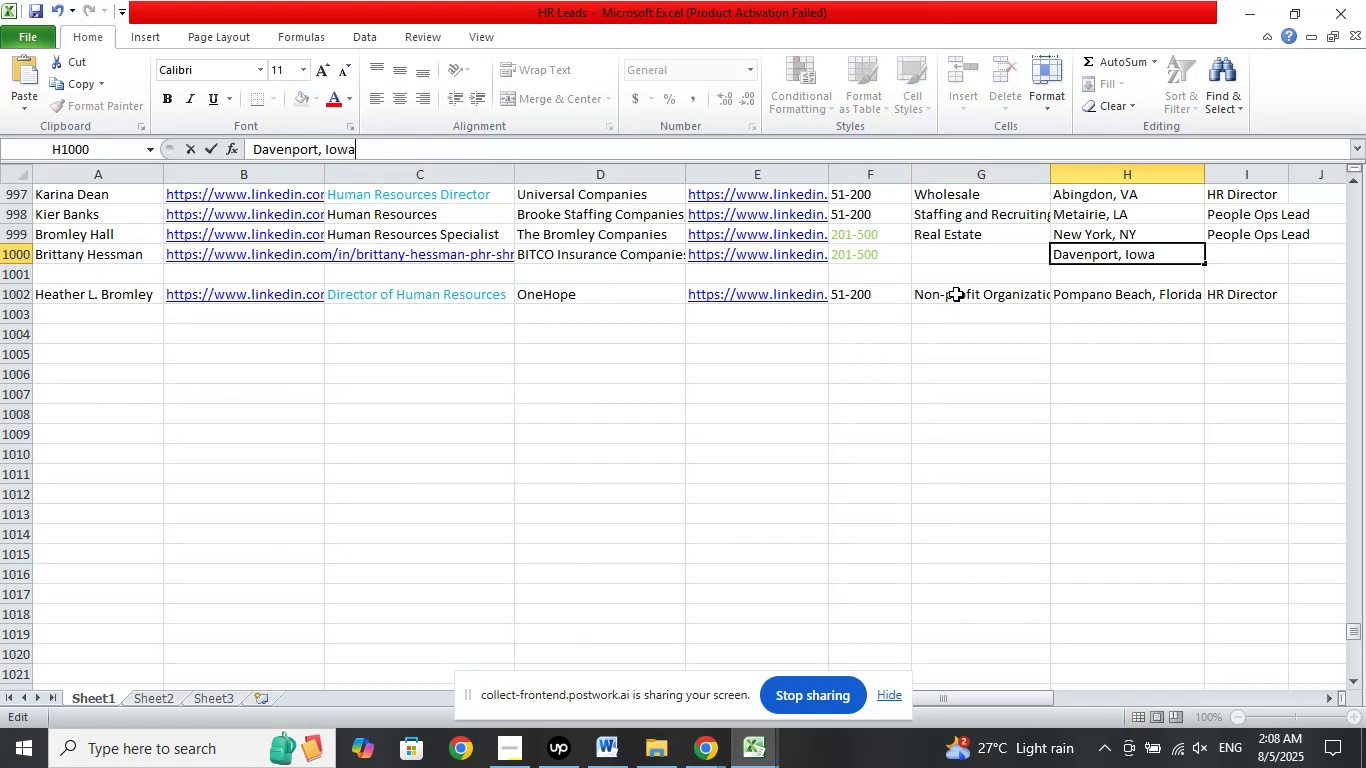 
left_click([980, 254])
 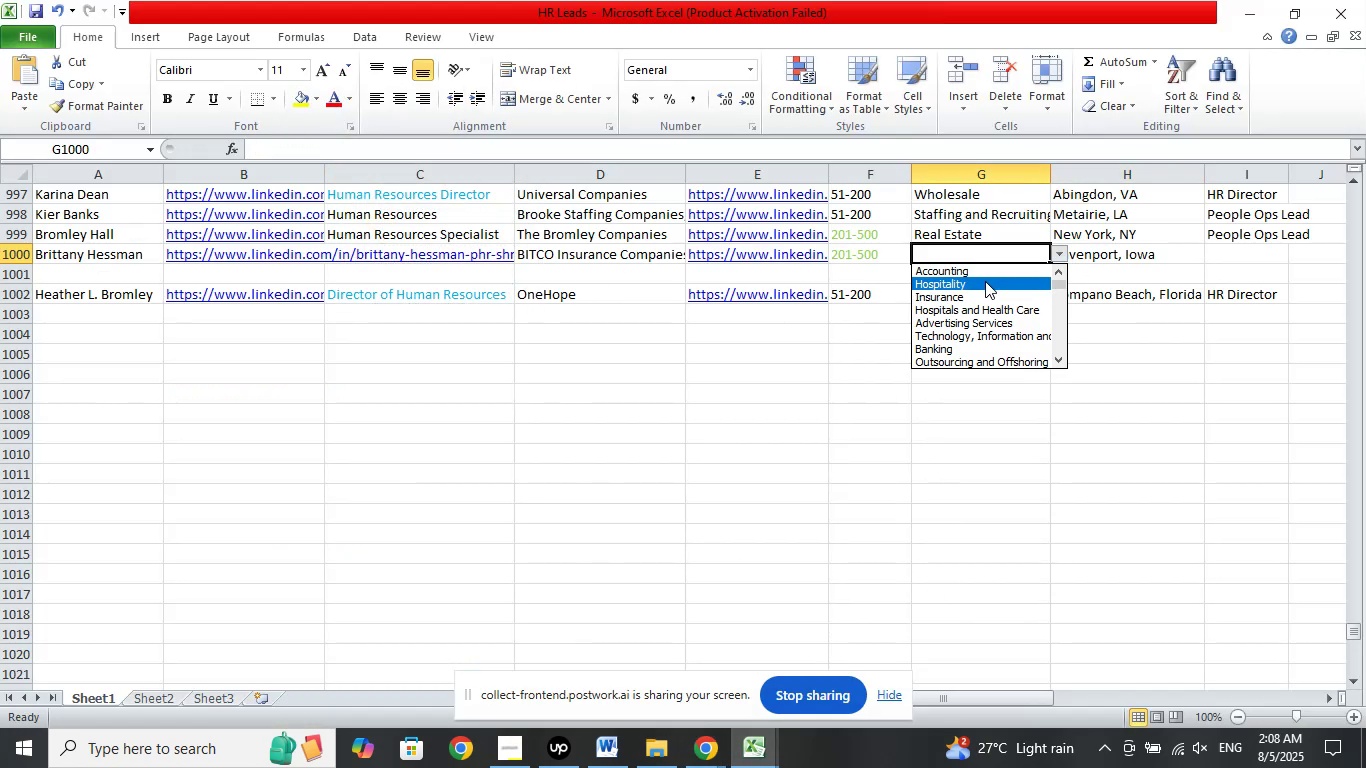 
left_click([970, 291])
 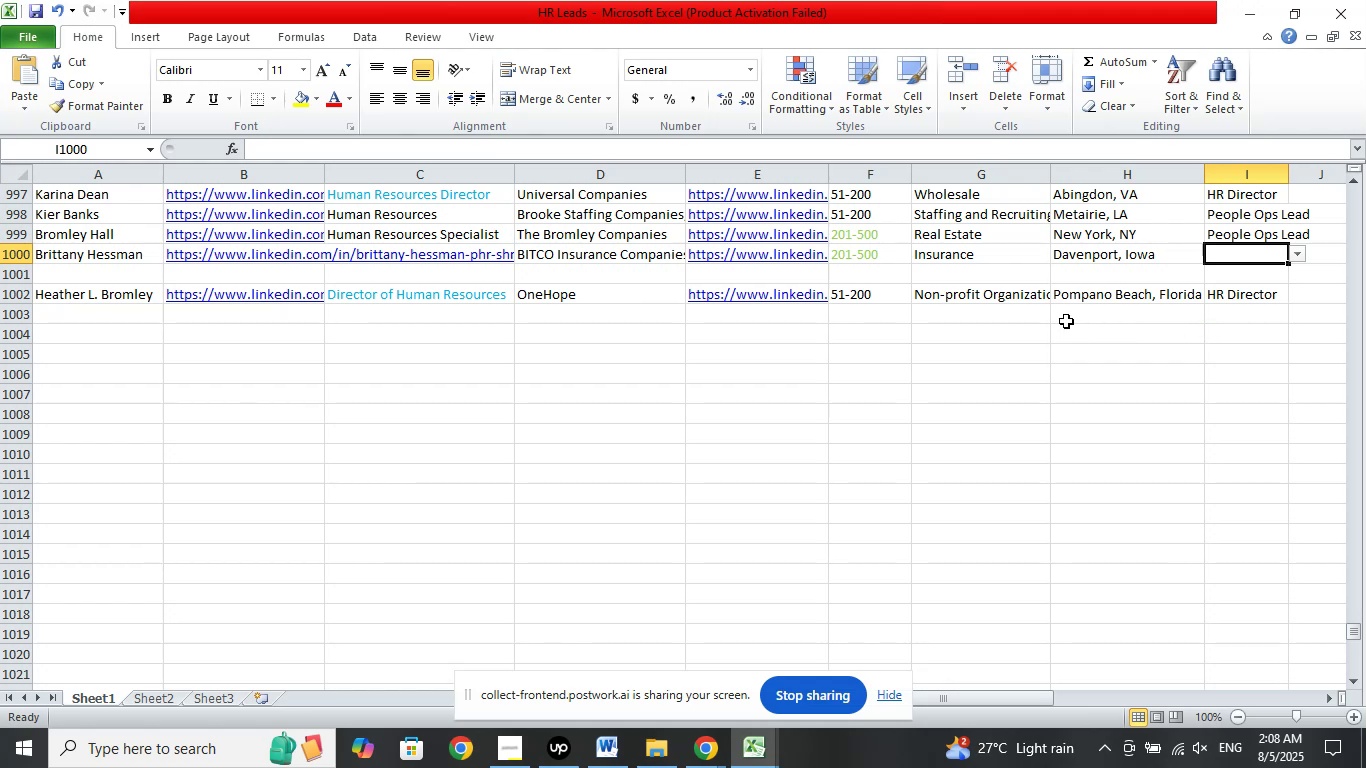 
wait(6.09)
 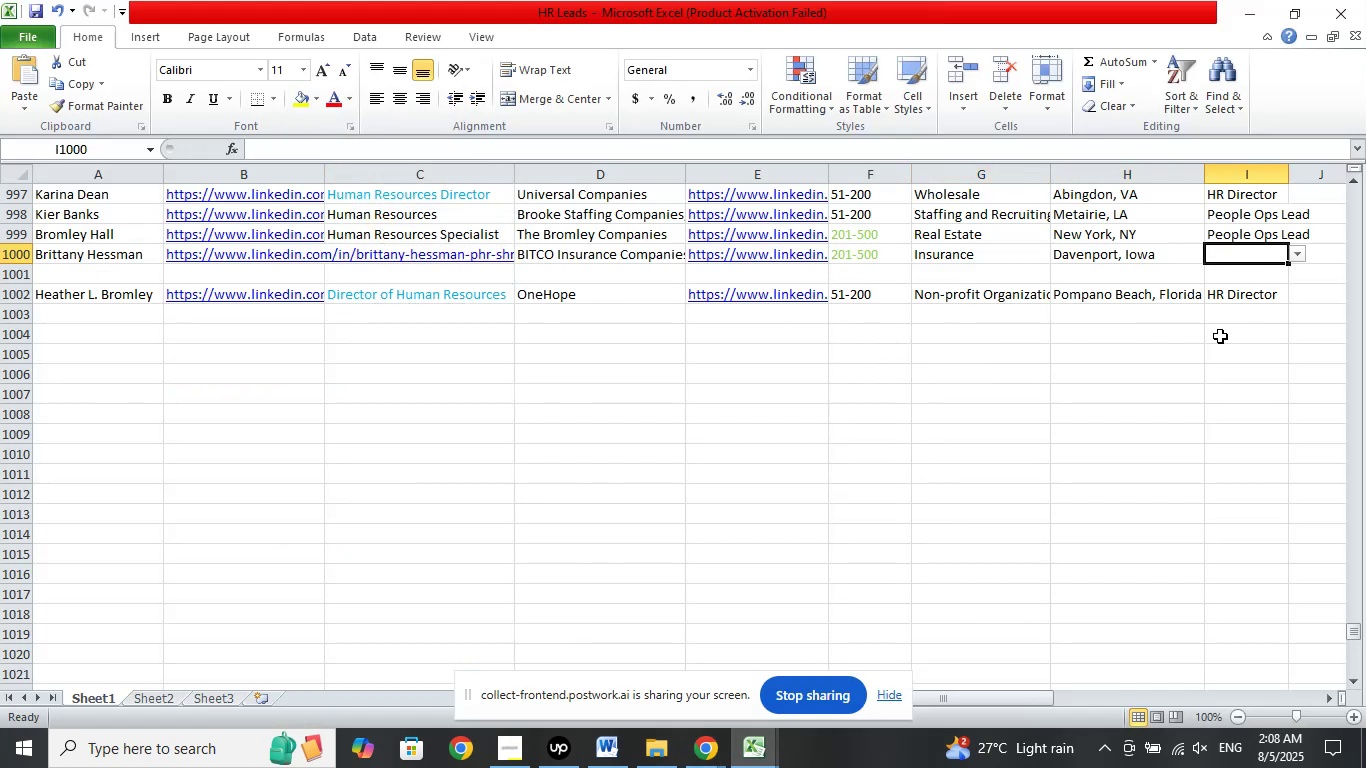 
left_click([719, 749])
 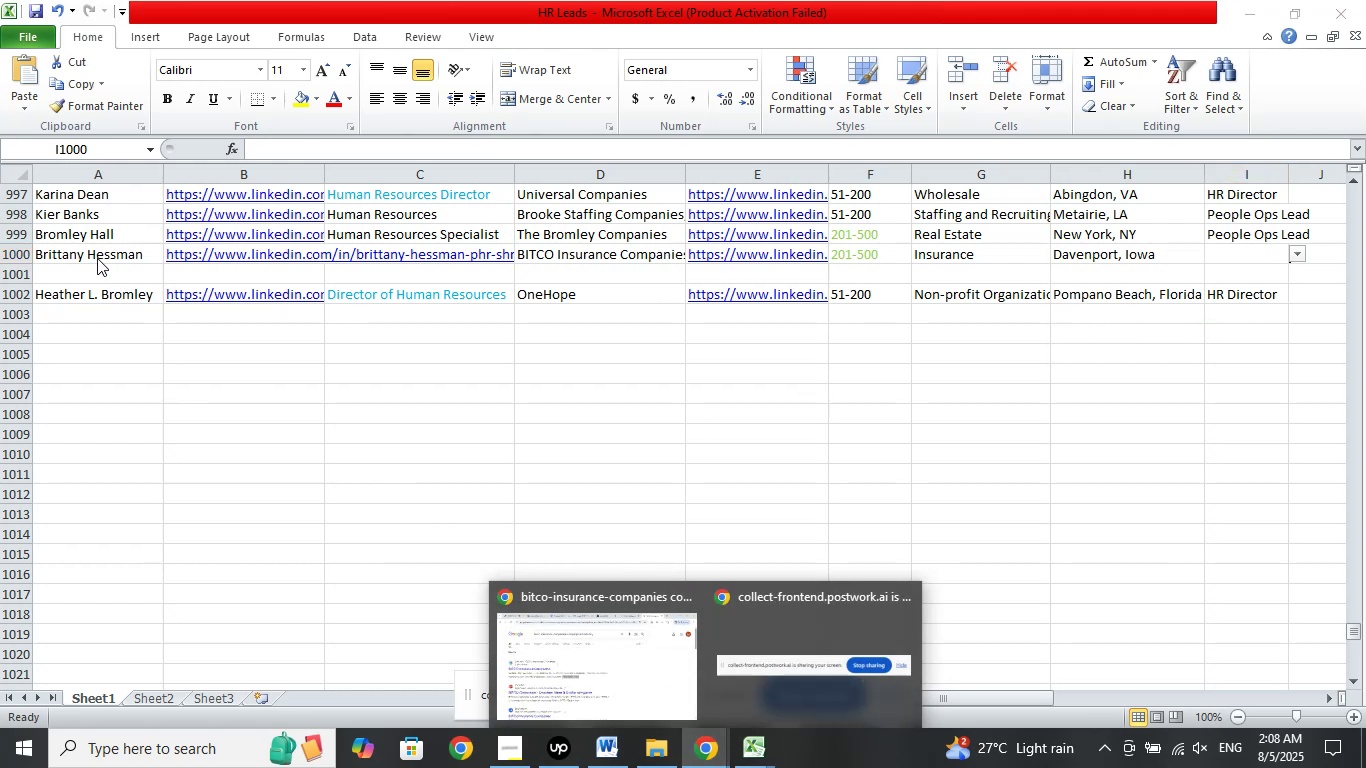 
double_click([97, 254])
 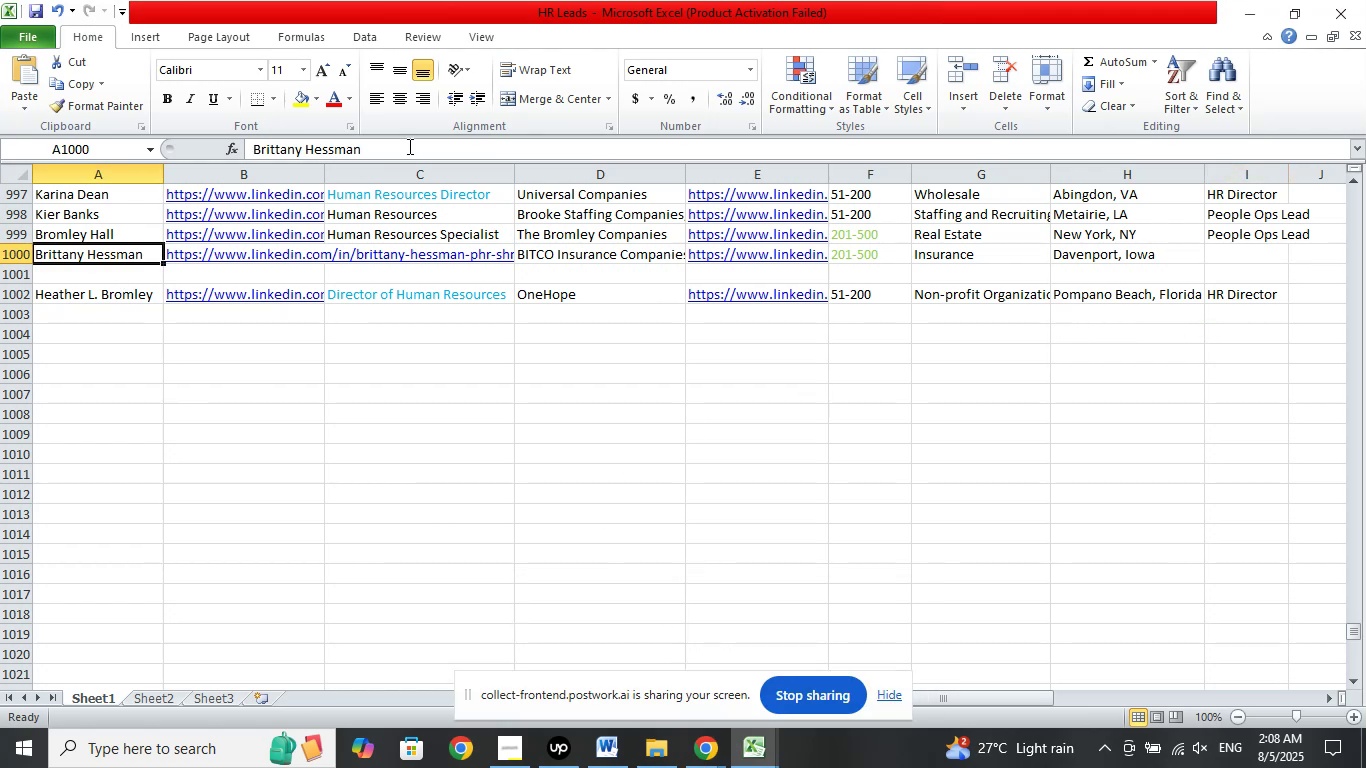 
left_click_drag(start_coordinate=[408, 144], to_coordinate=[171, 150])
 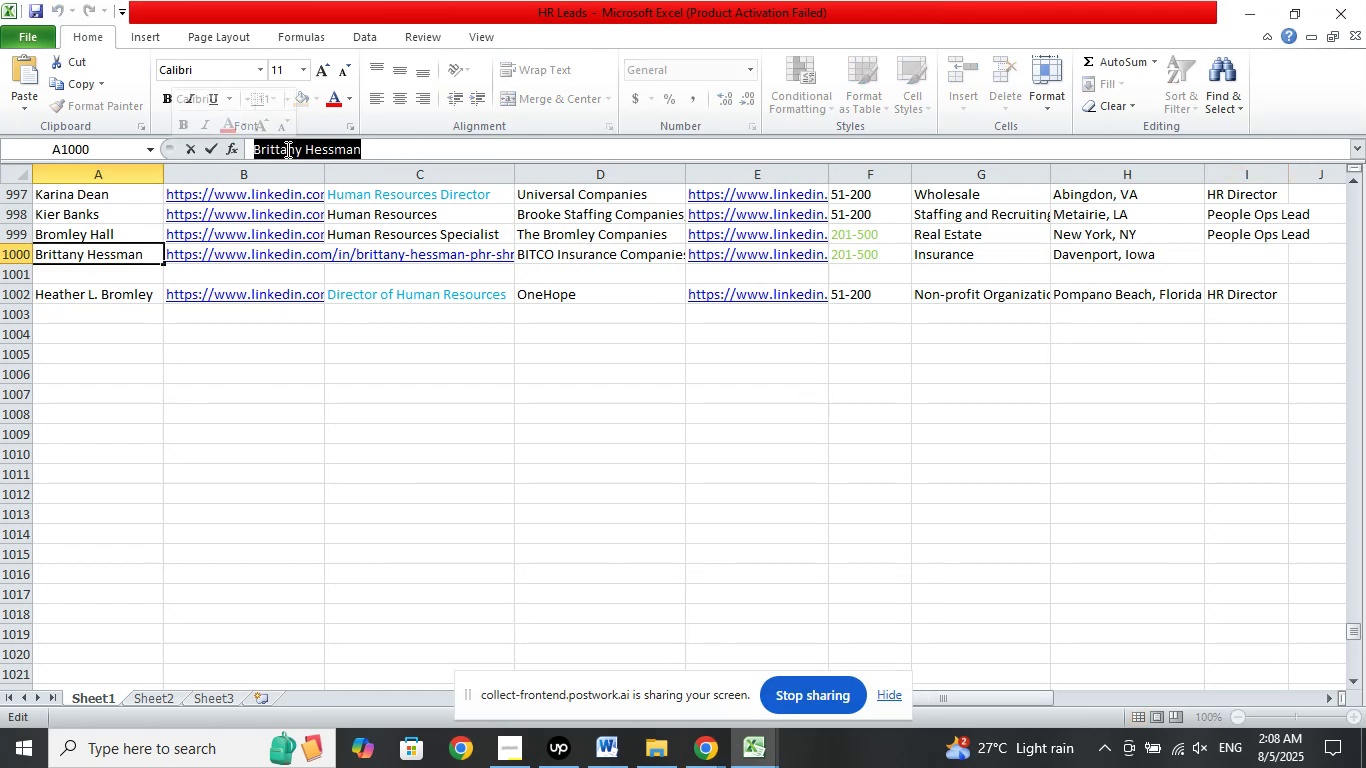 
right_click([286, 149])
 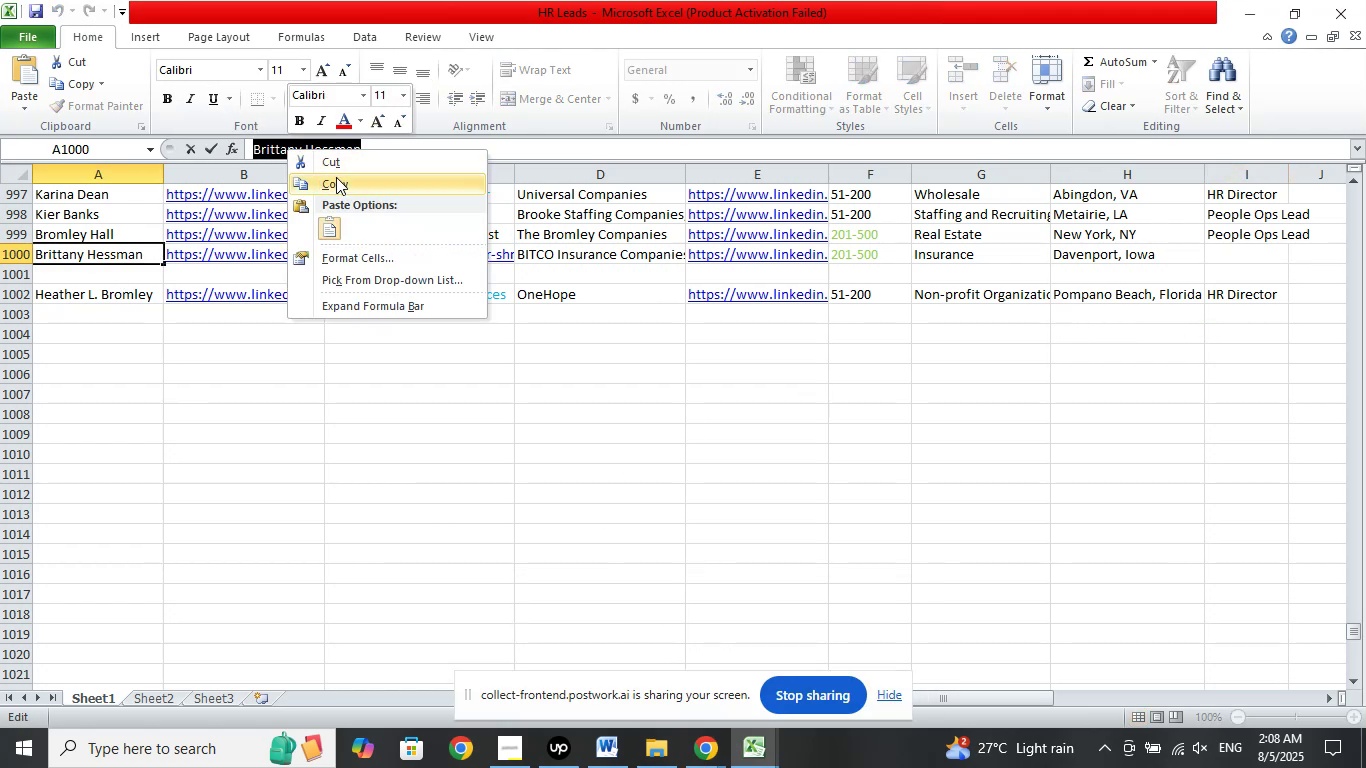 
left_click_drag(start_coordinate=[336, 181], to_coordinate=[338, 187])
 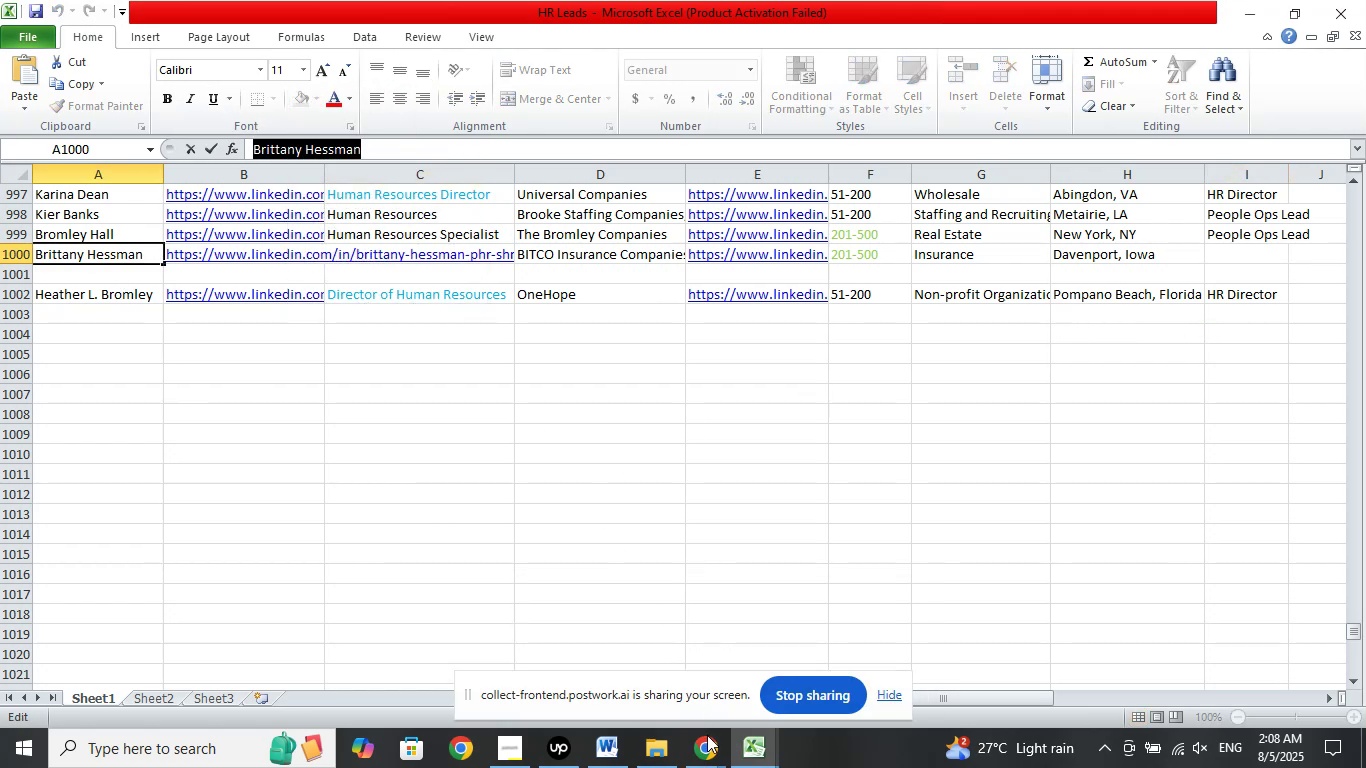 
left_click([705, 745])
 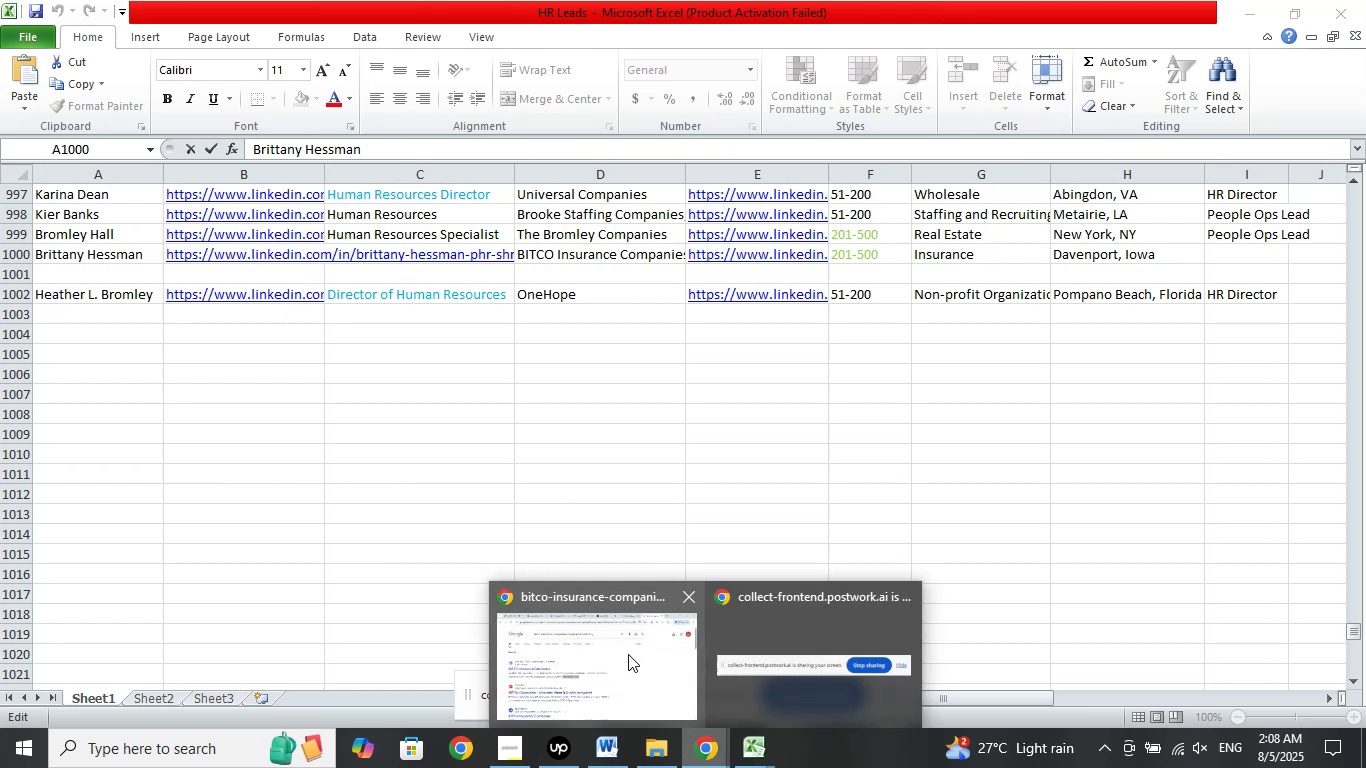 
left_click([627, 653])
 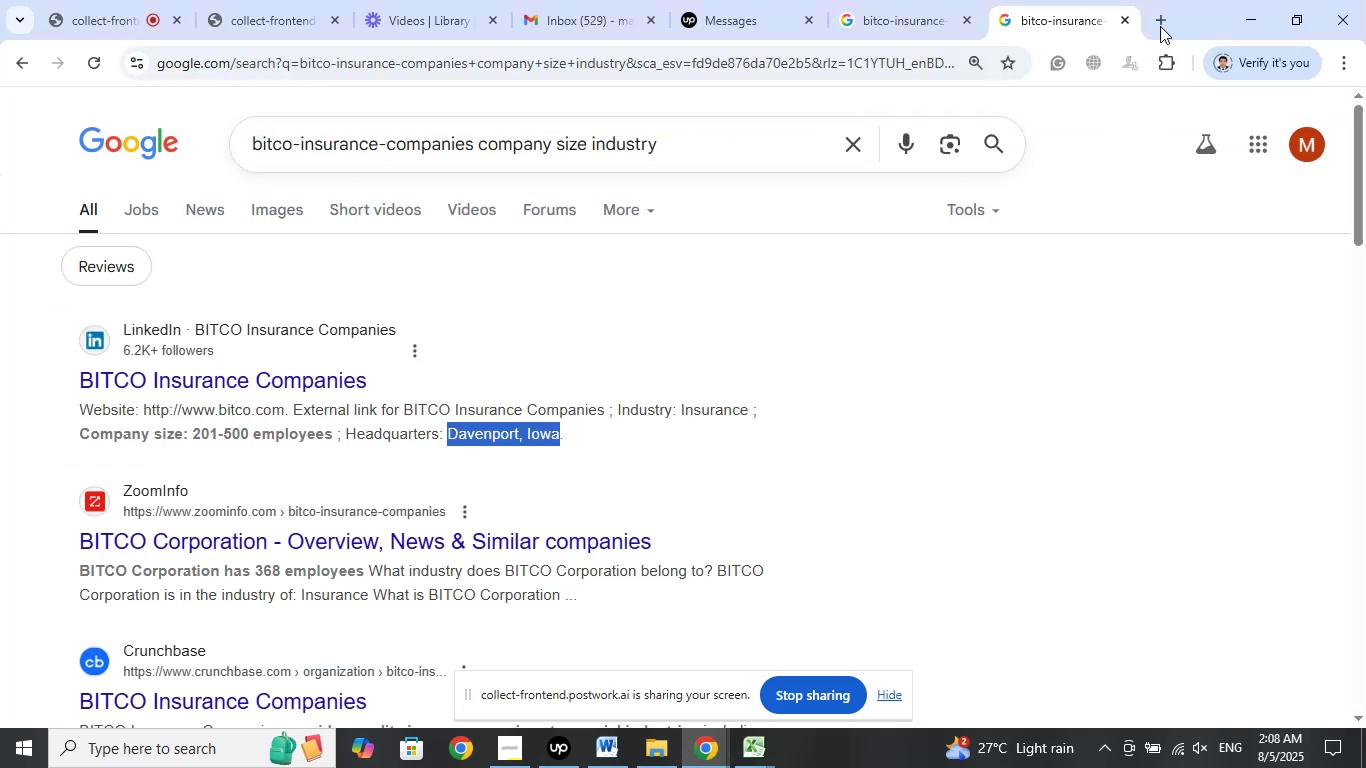 
left_click([1158, 14])
 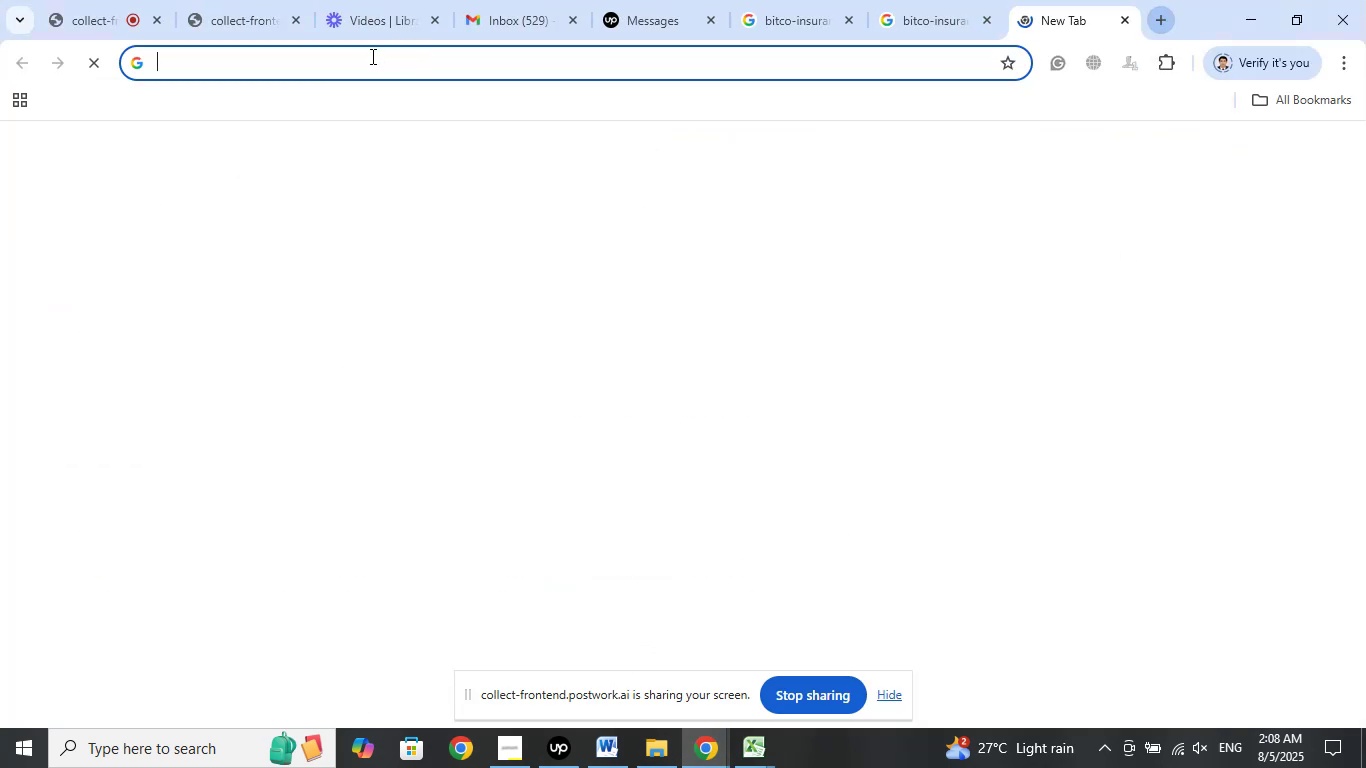 
right_click([371, 56])
 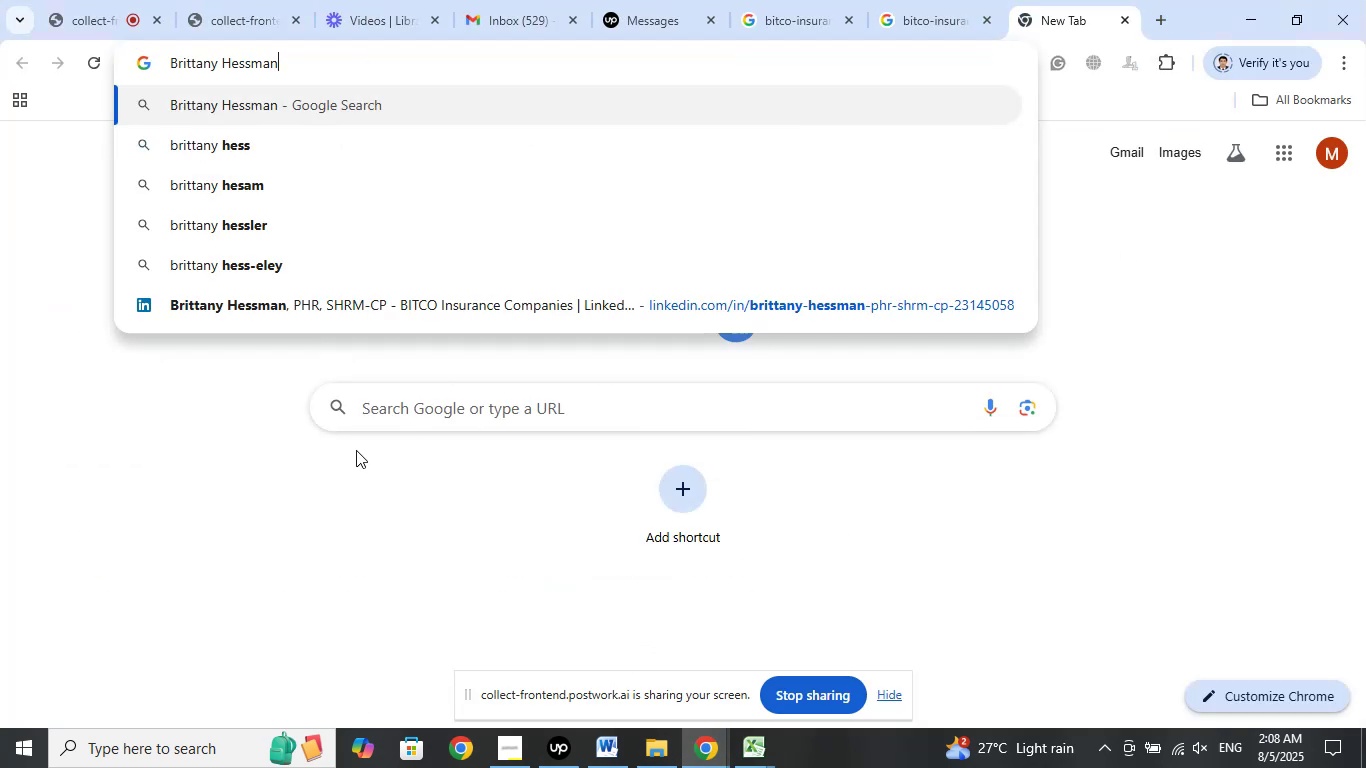 
key(Space)
 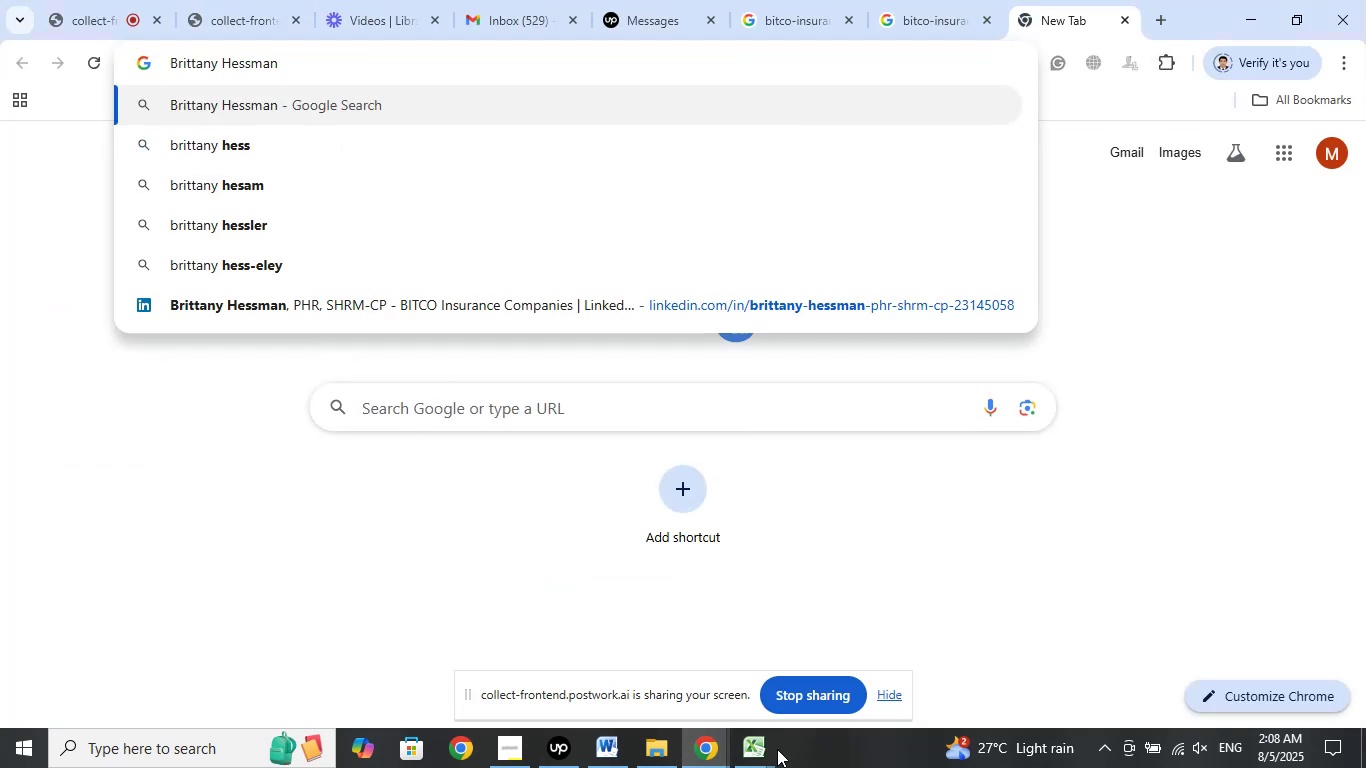 
left_click([760, 733])
 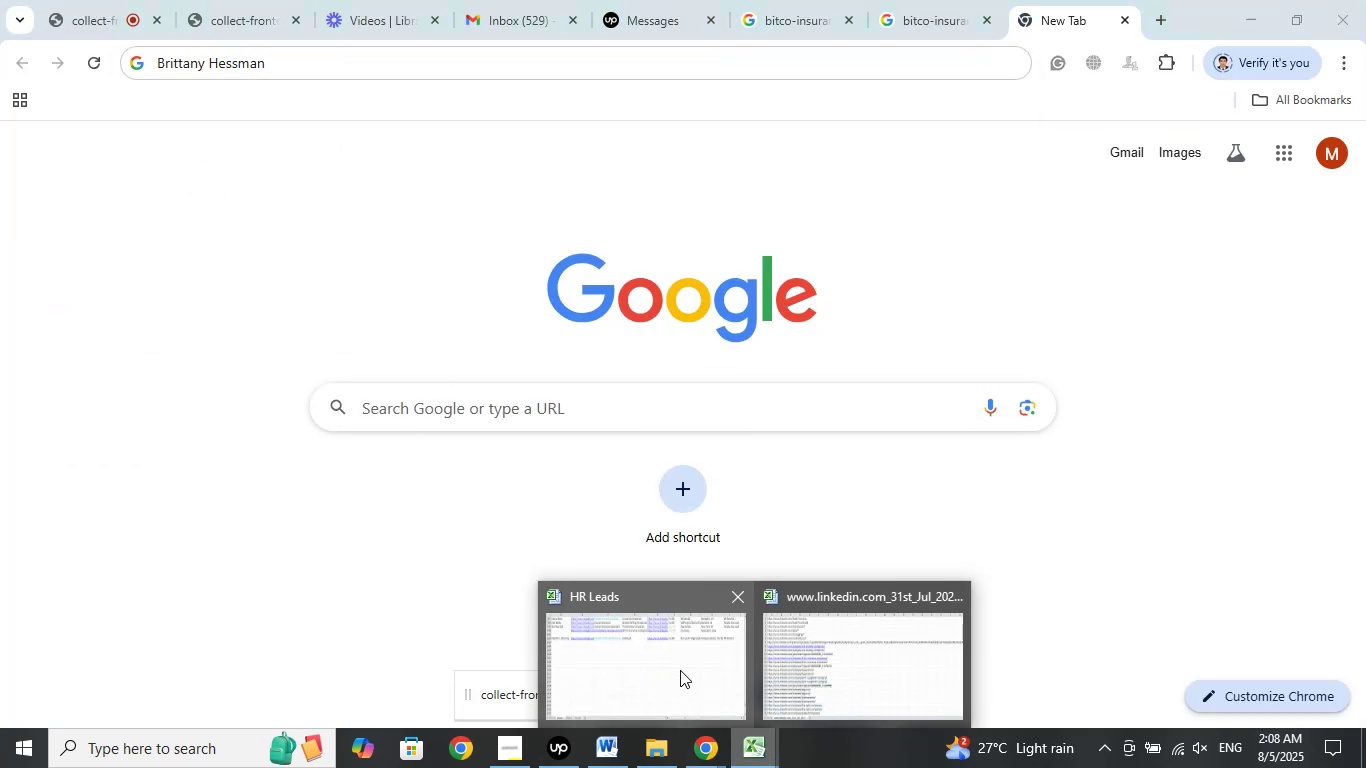 
left_click([680, 670])
 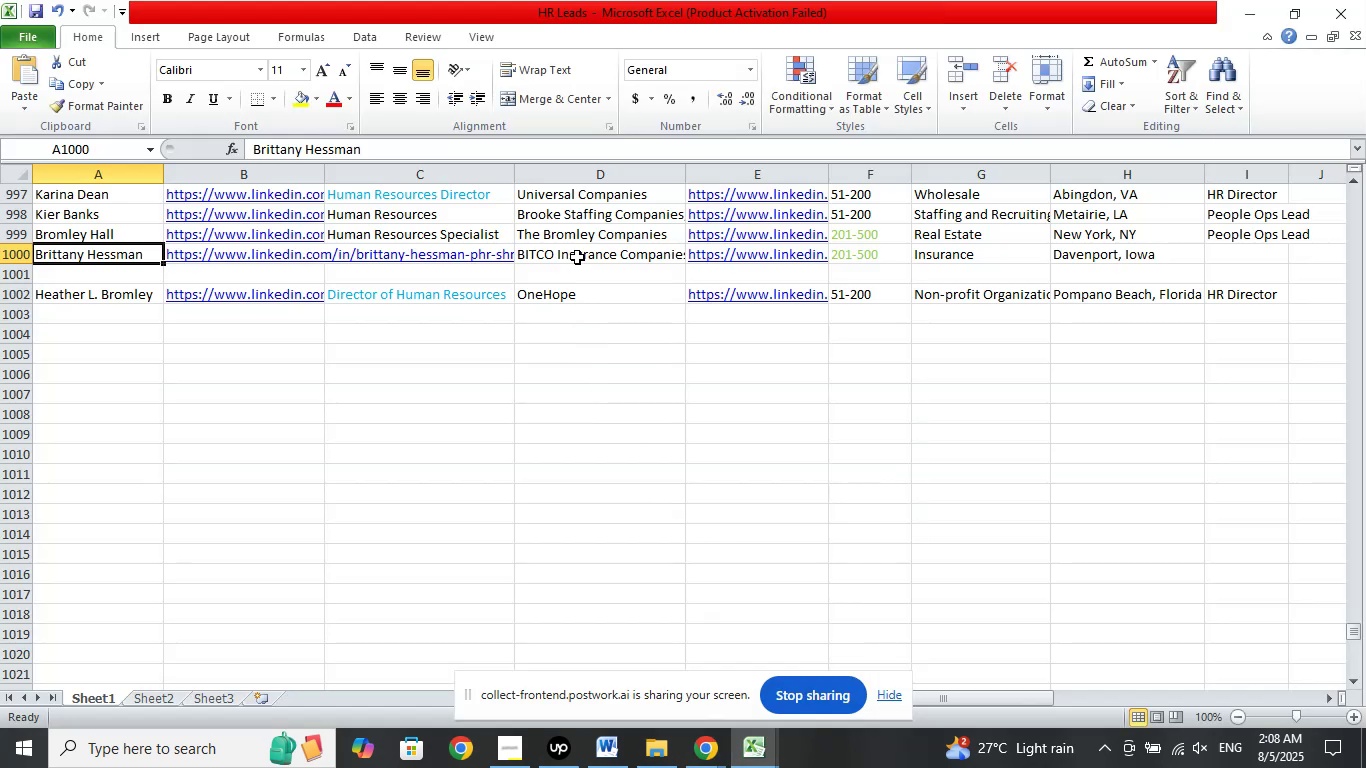 
left_click([574, 255])
 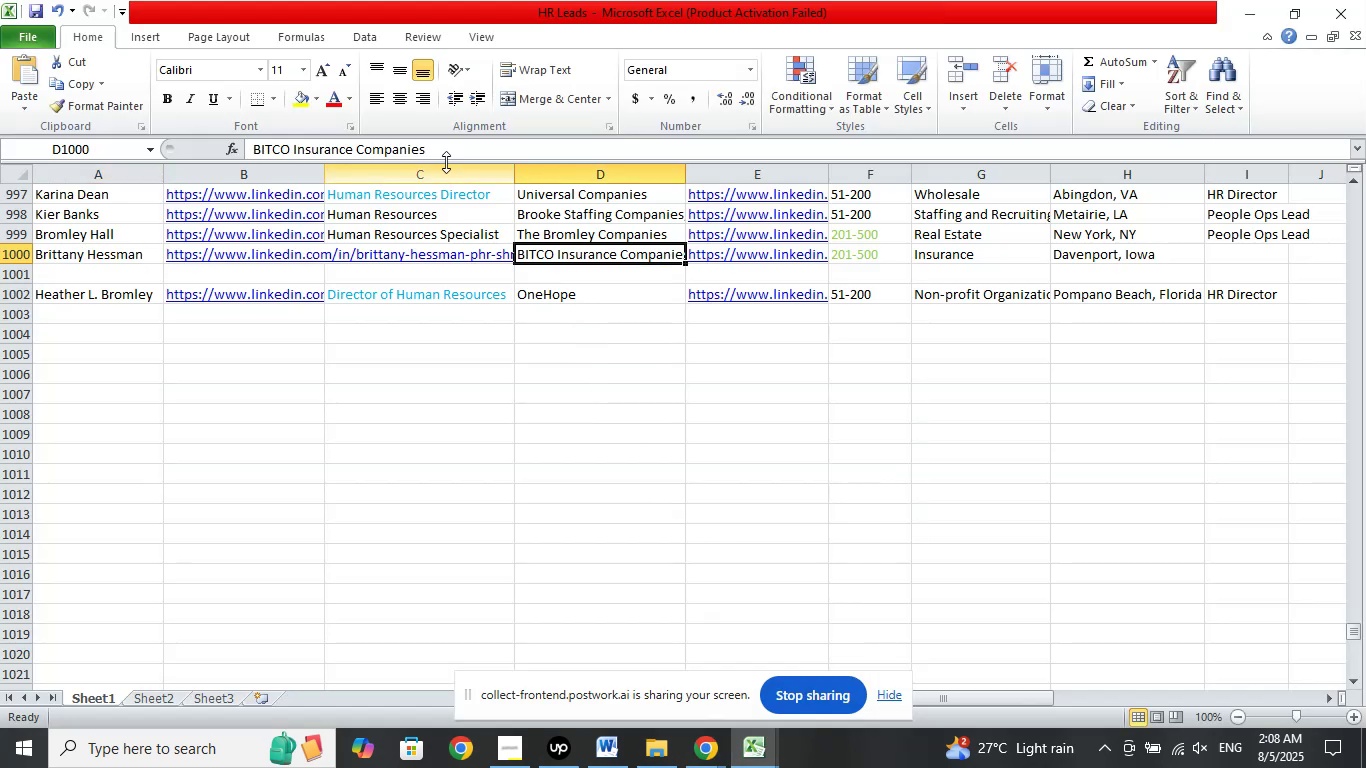 
left_click_drag(start_coordinate=[447, 154], to_coordinate=[164, 123])
 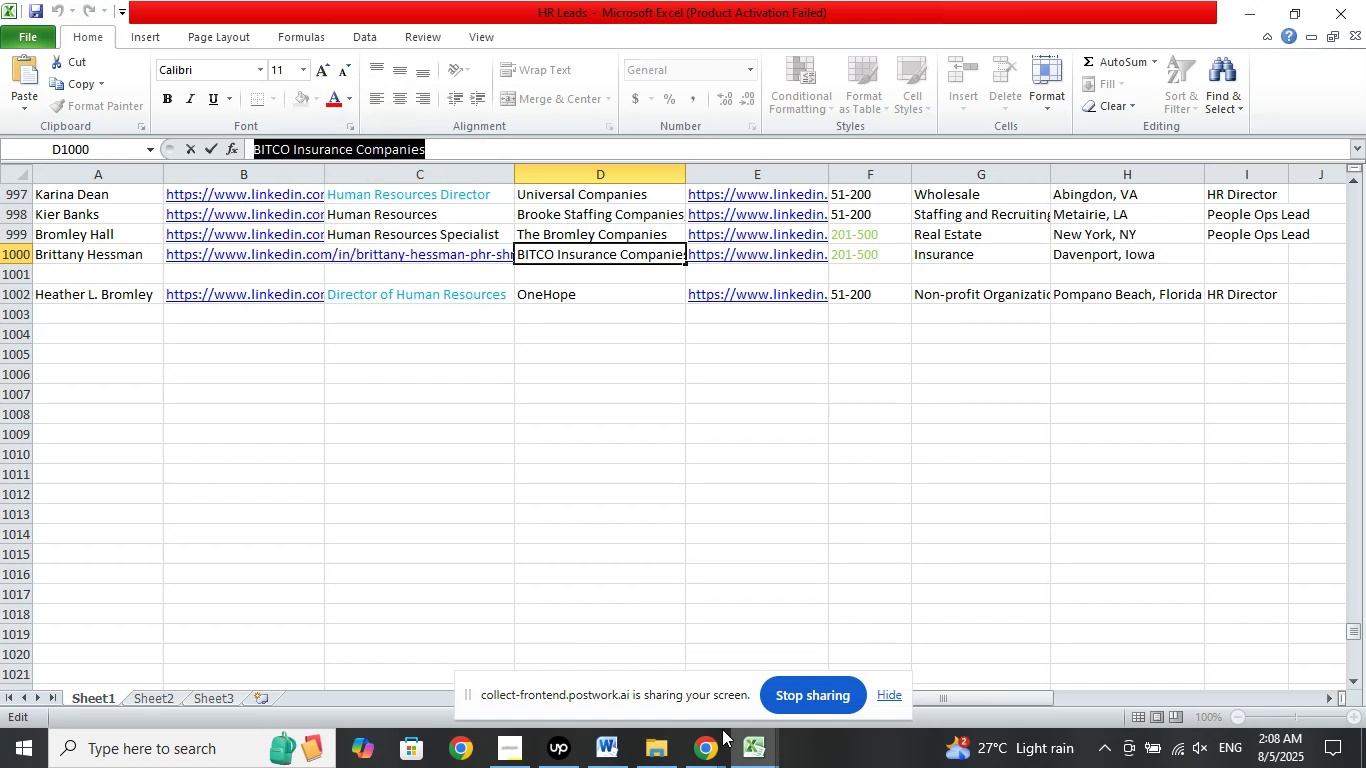 
left_click([714, 744])
 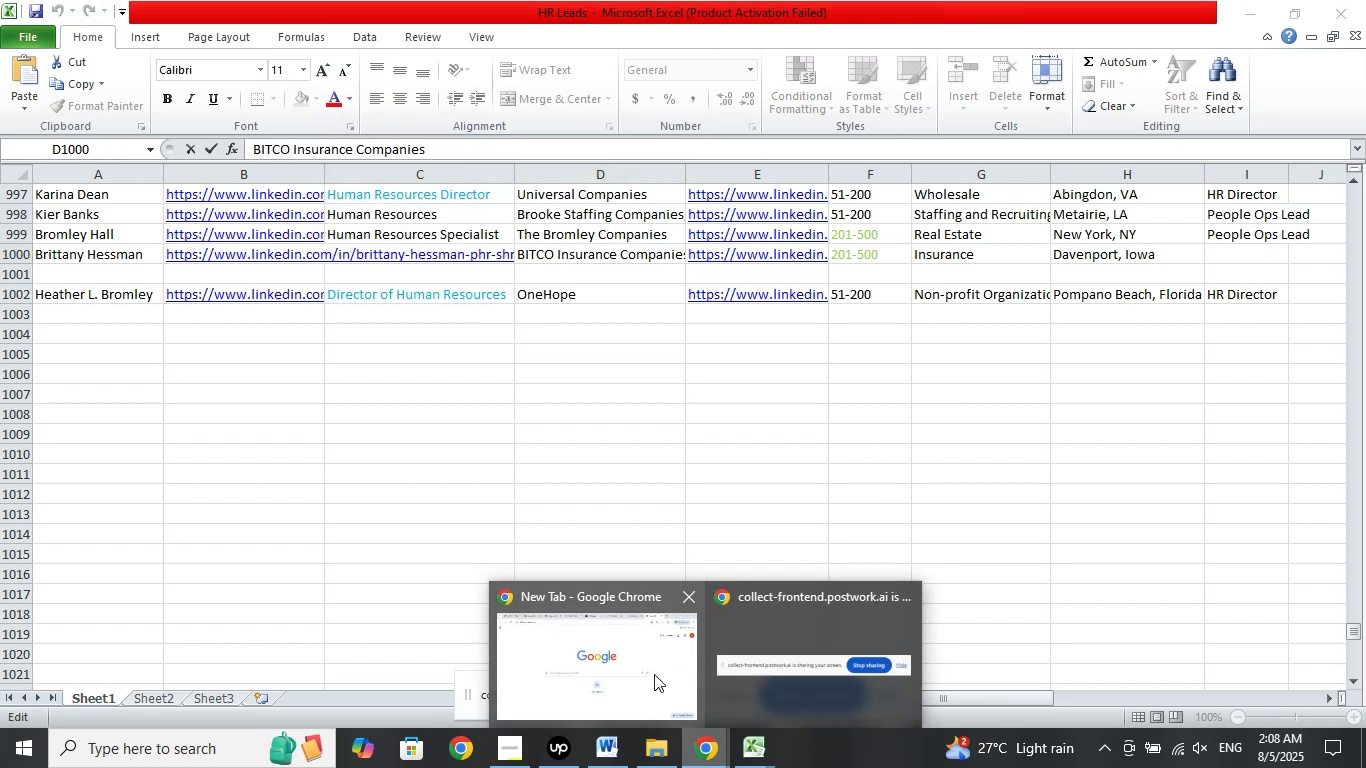 
left_click([654, 674])
 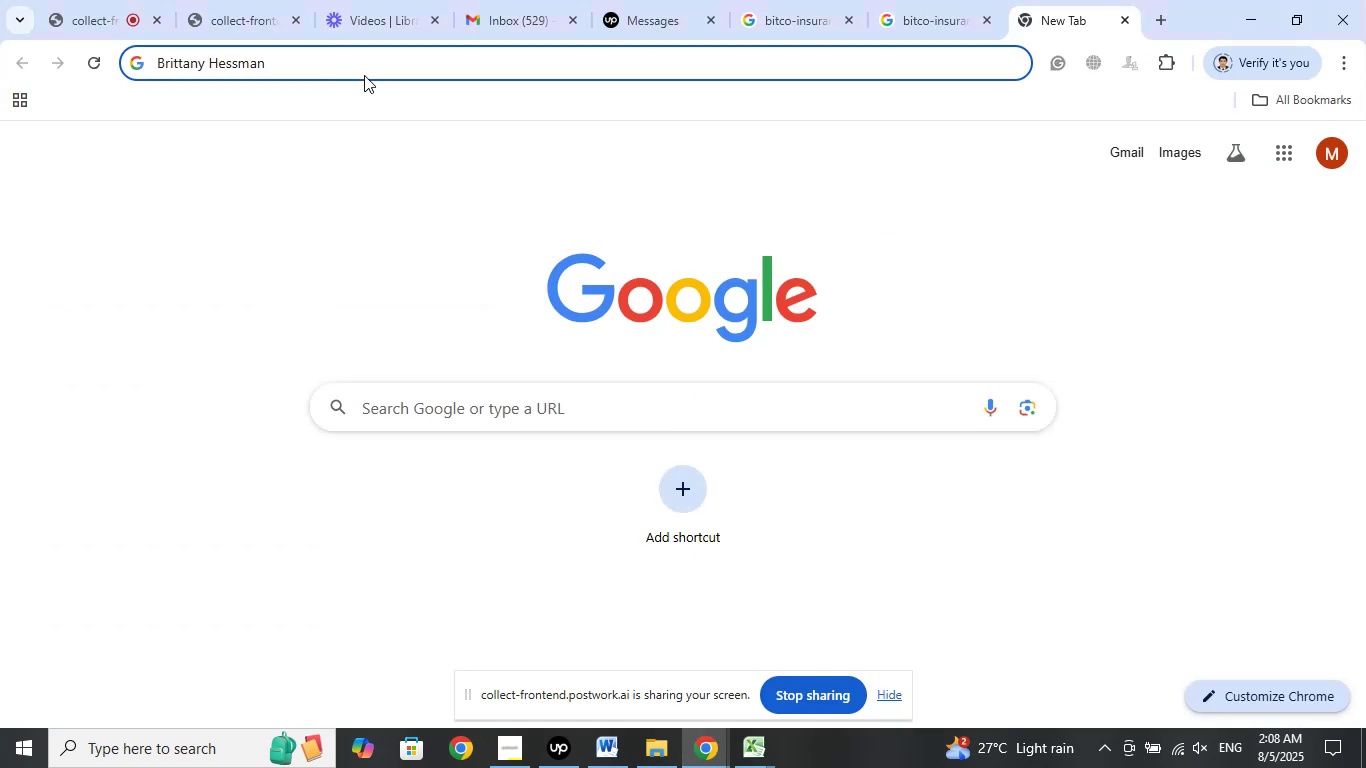 
right_click([365, 69])
 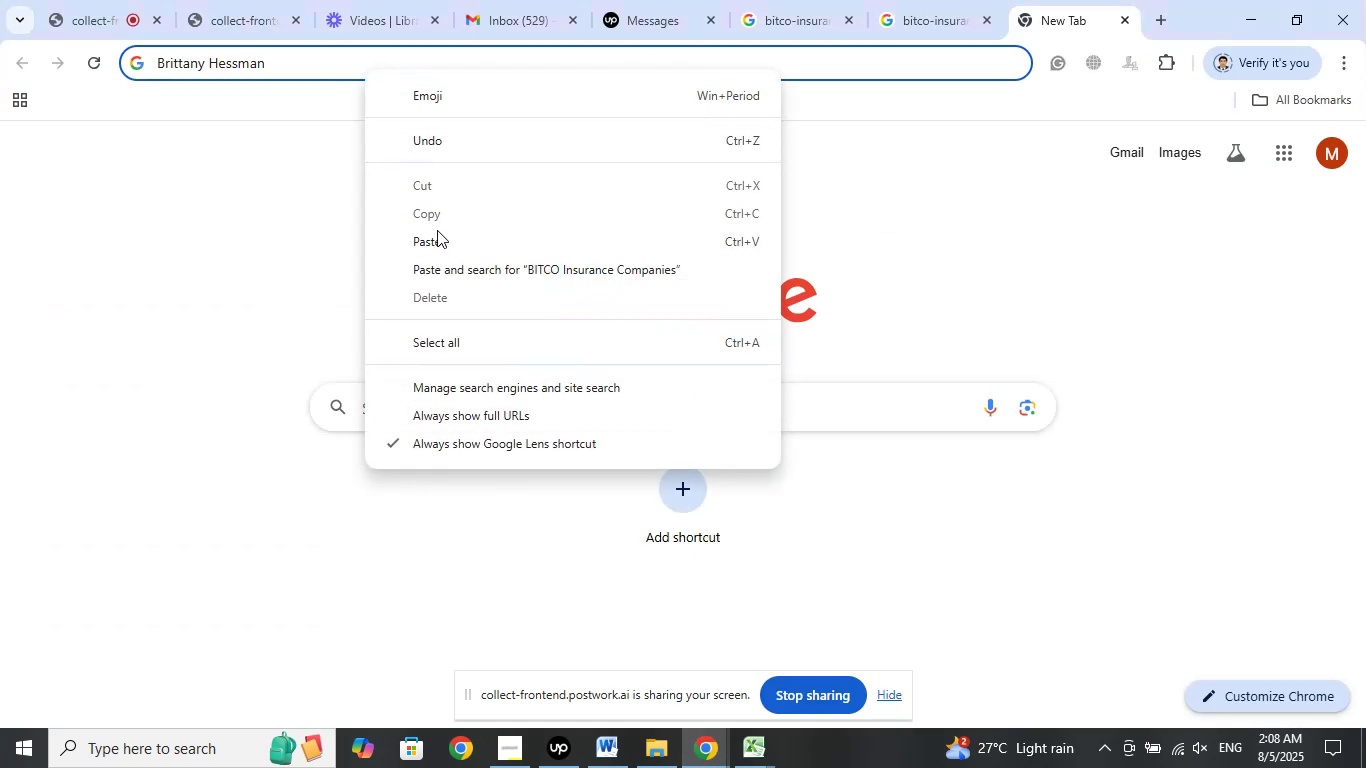 
left_click_drag(start_coordinate=[438, 237], to_coordinate=[438, 243])
 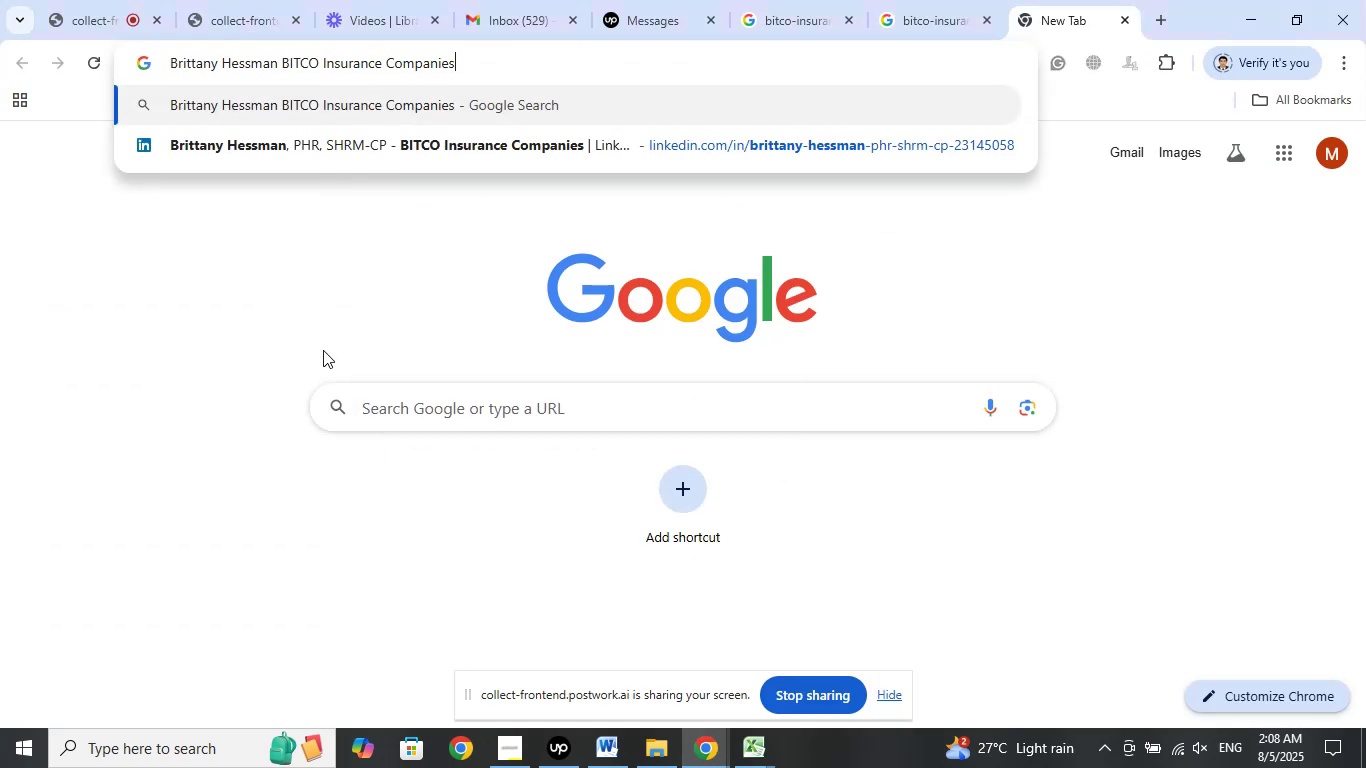 
key(Enter)
 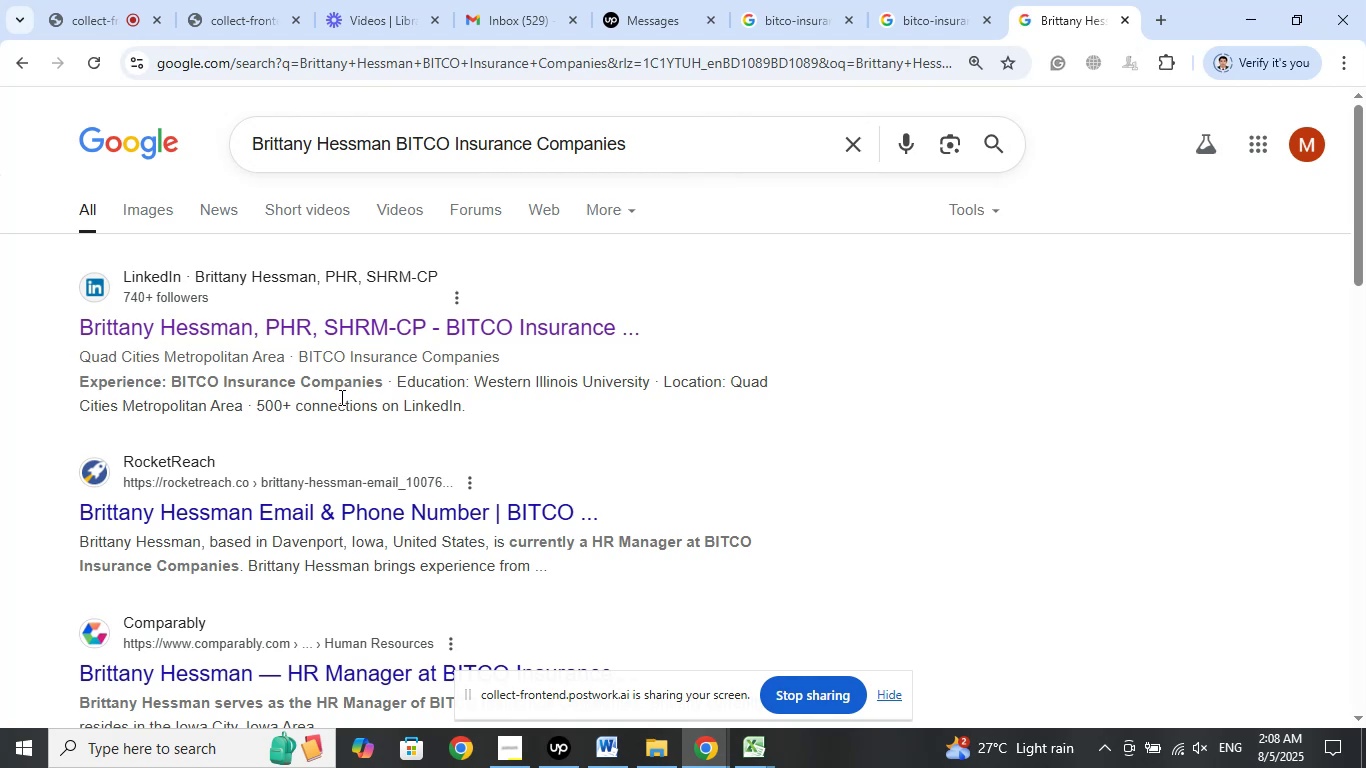 
wait(7.42)
 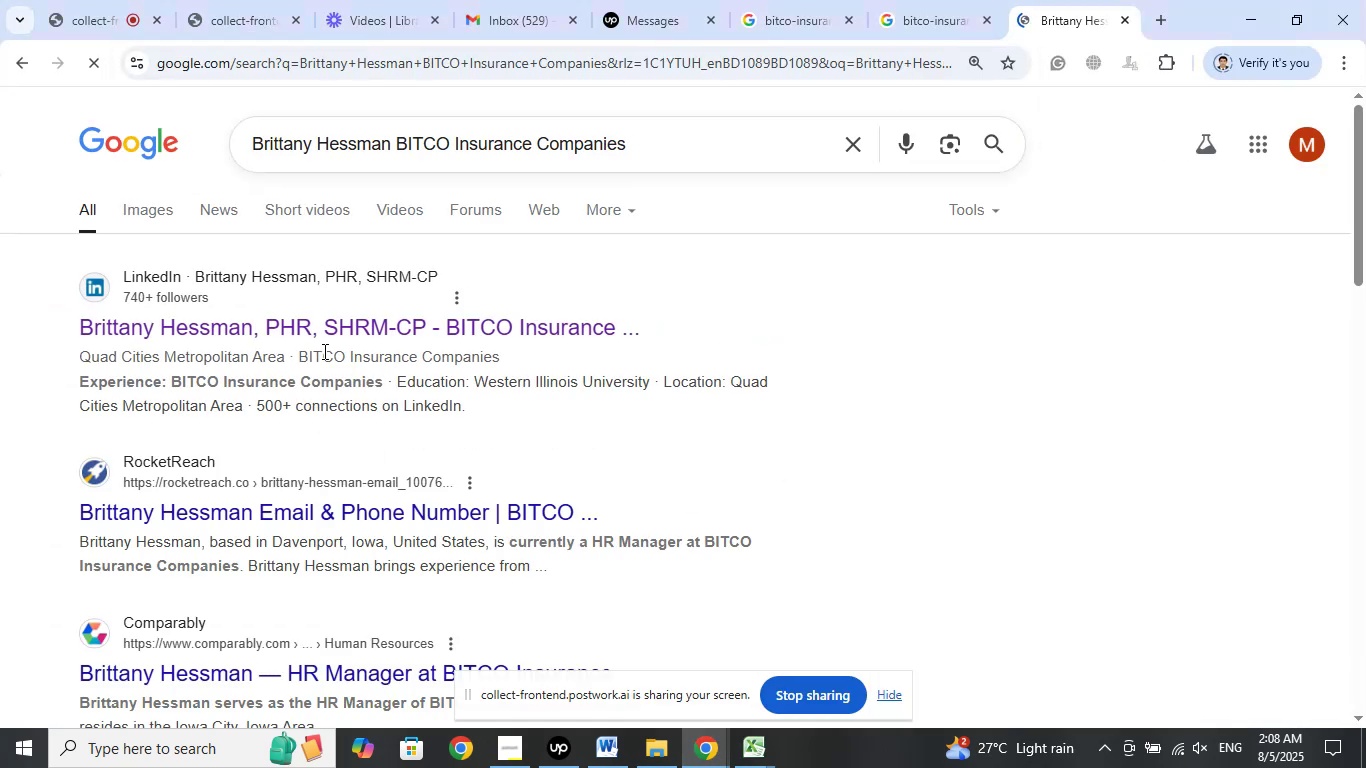 
scroll: coordinate [938, 344], scroll_direction: down, amount: 2.0
 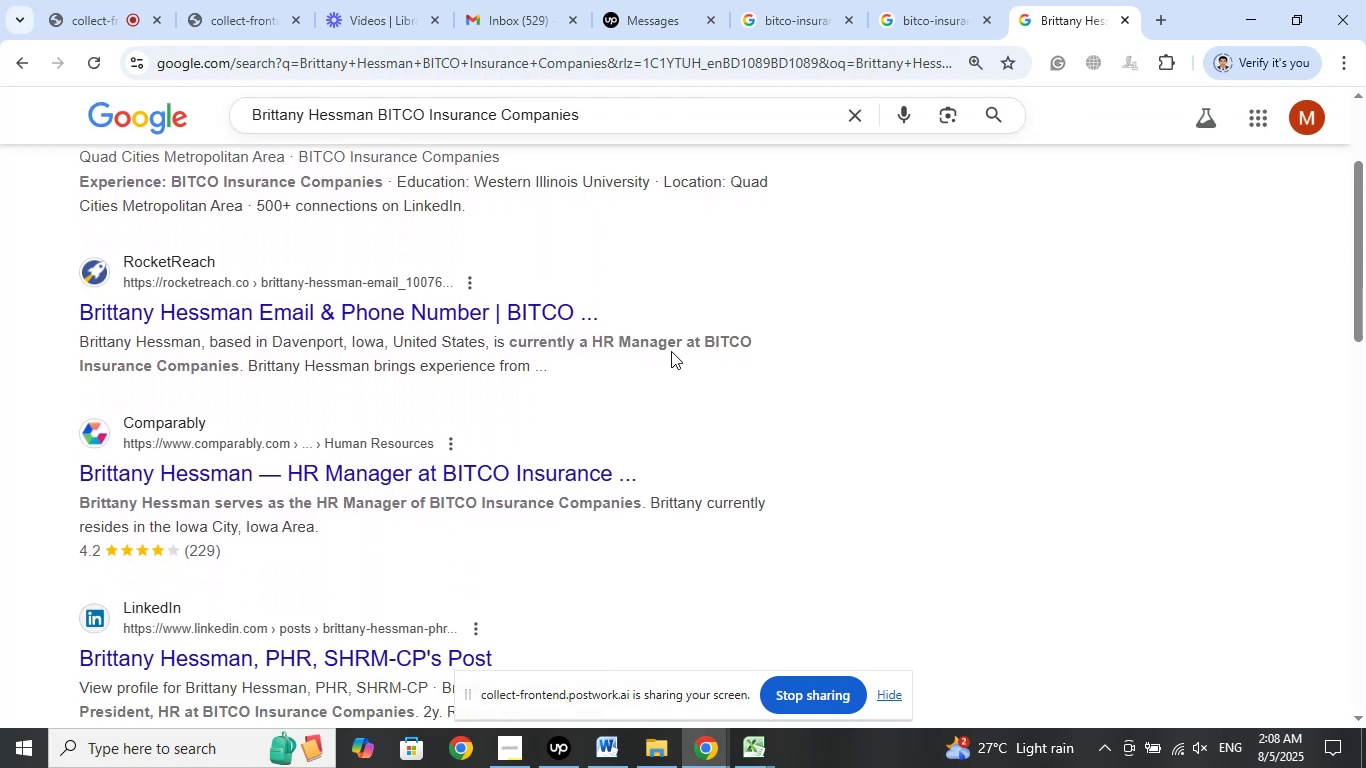 
left_click_drag(start_coordinate=[684, 344], to_coordinate=[594, 345])
 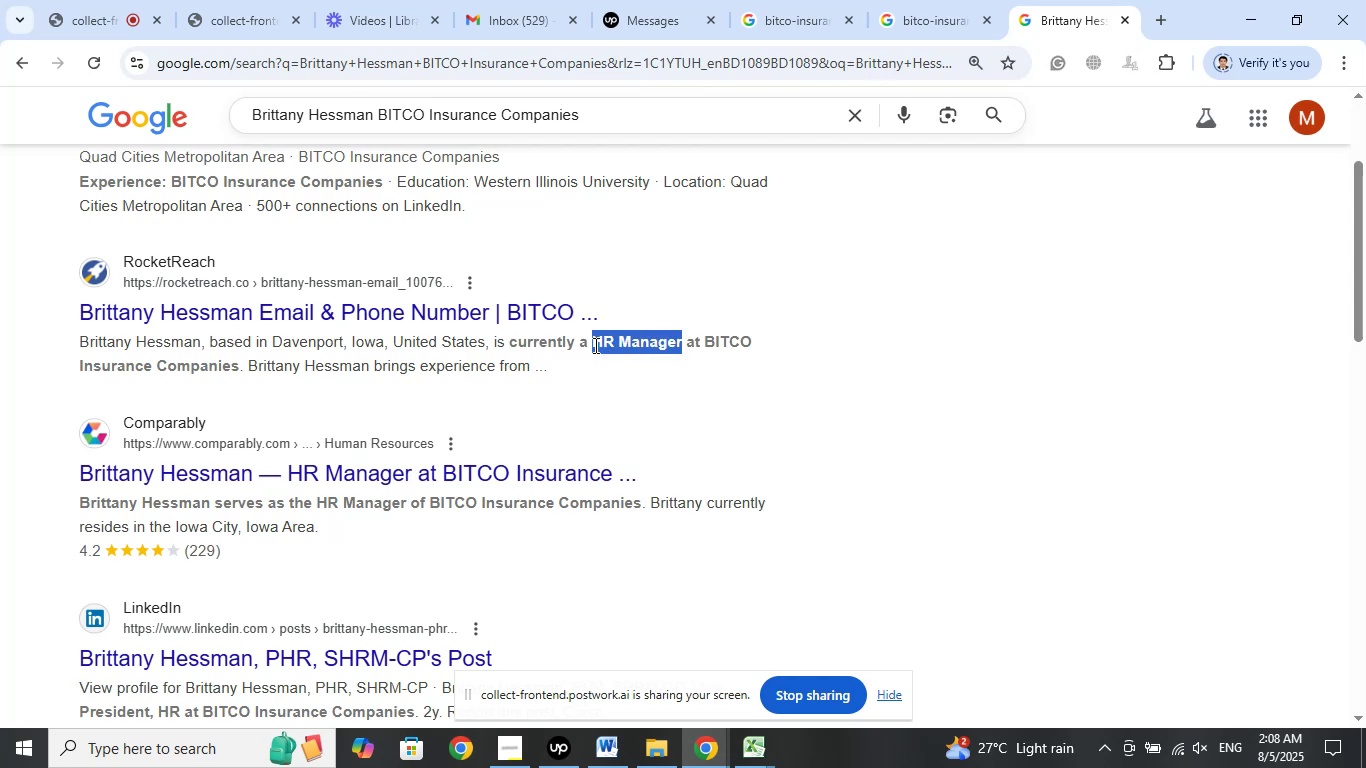 
right_click([594, 345])
 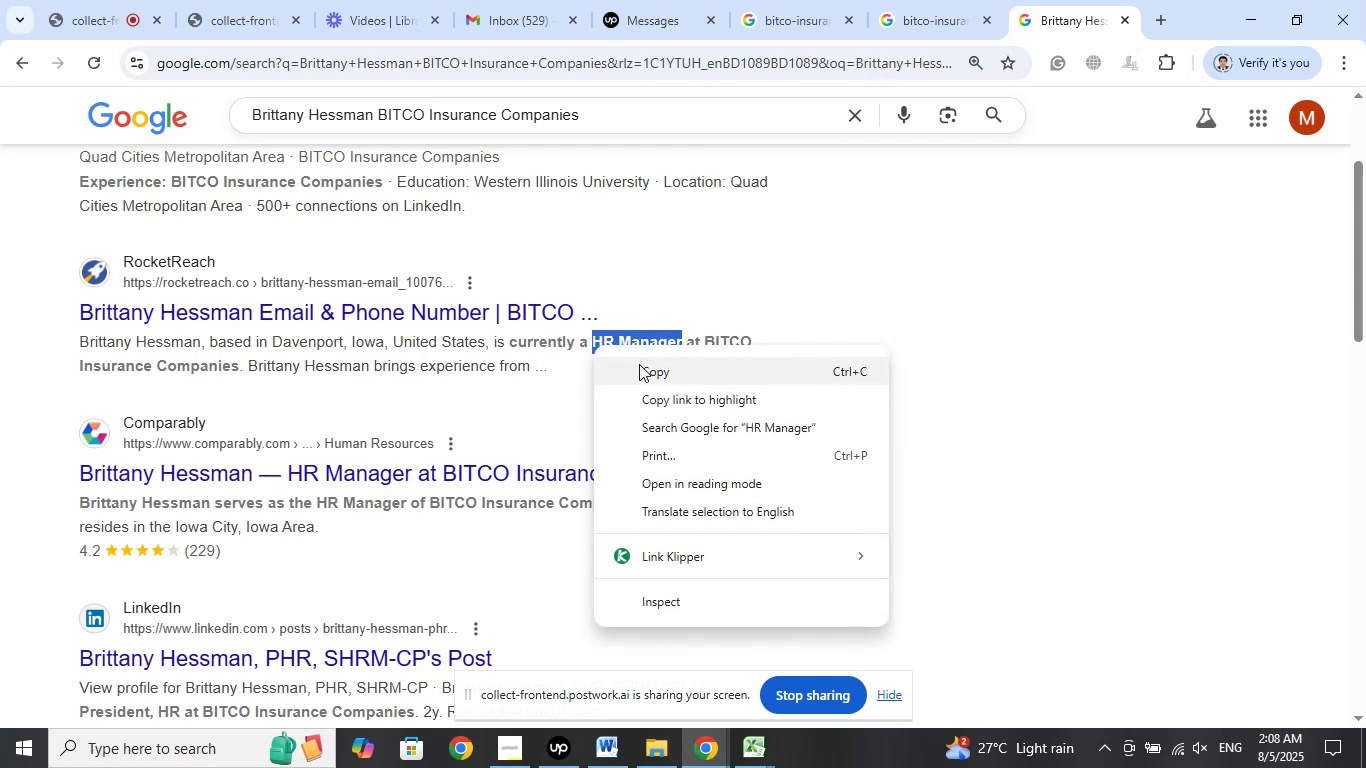 
left_click_drag(start_coordinate=[645, 369], to_coordinate=[653, 380])
 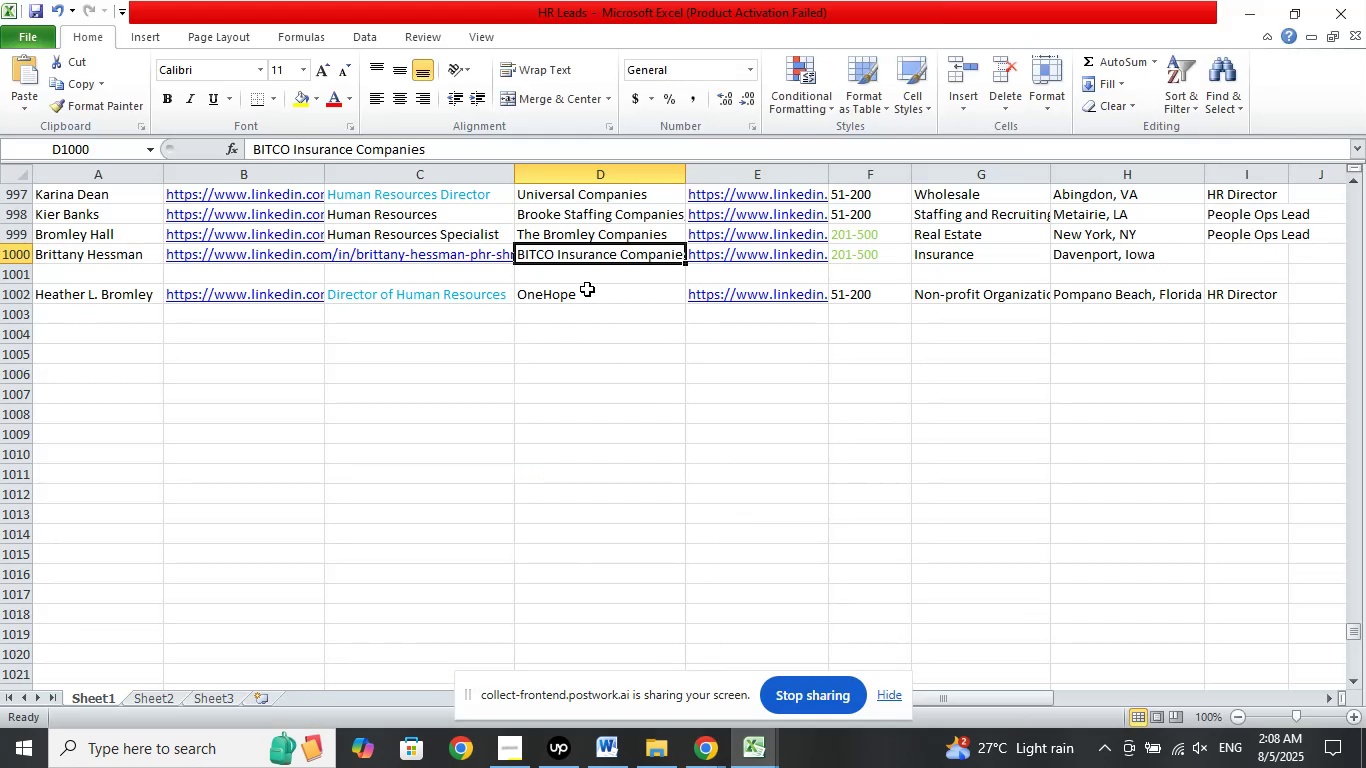 
left_click([462, 259])
 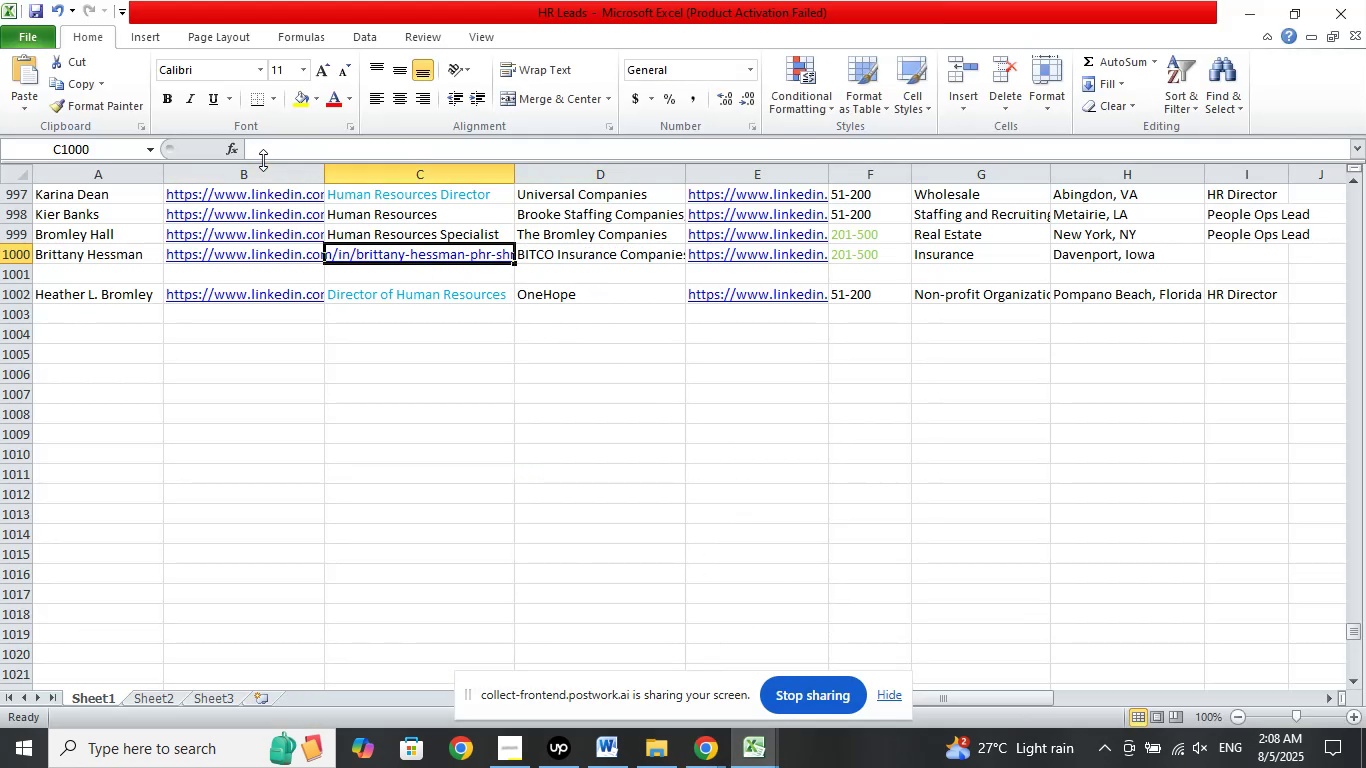 
left_click([266, 156])
 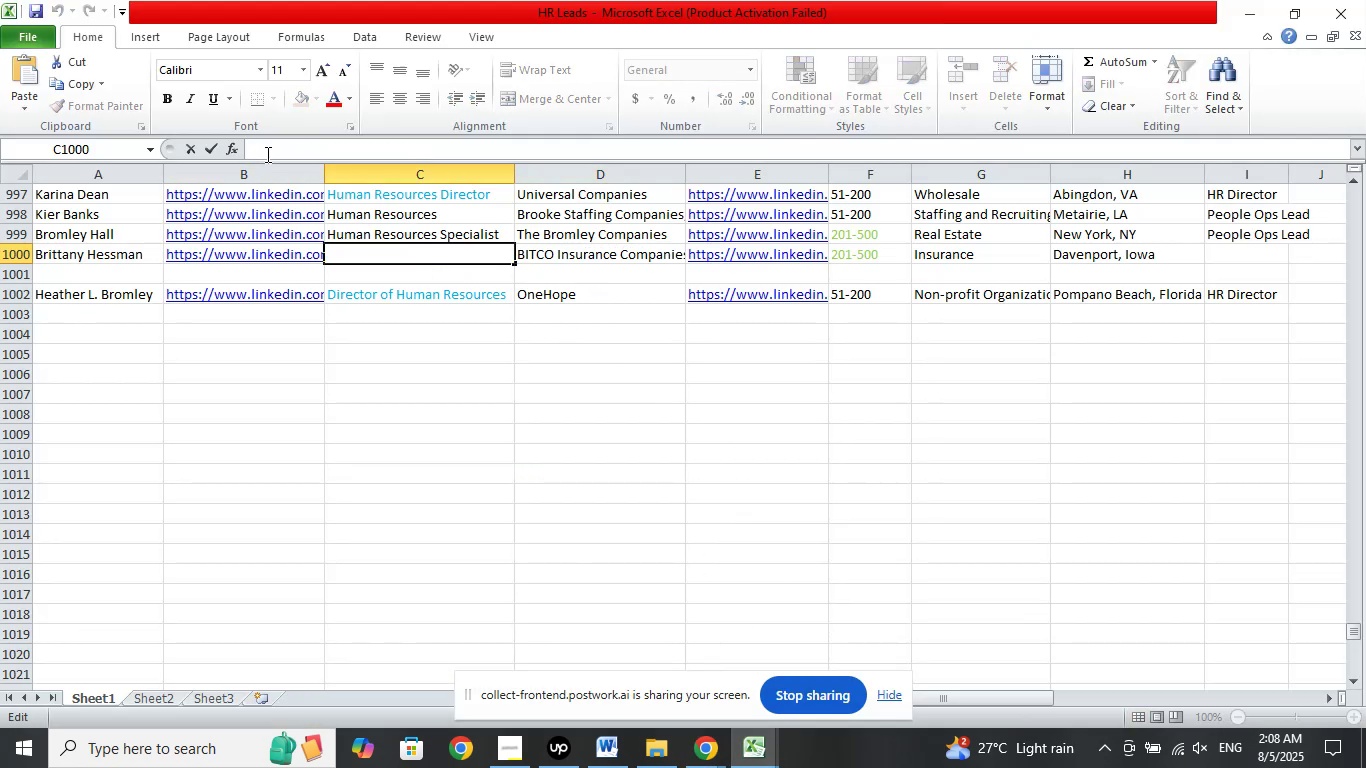 
right_click([266, 154])
 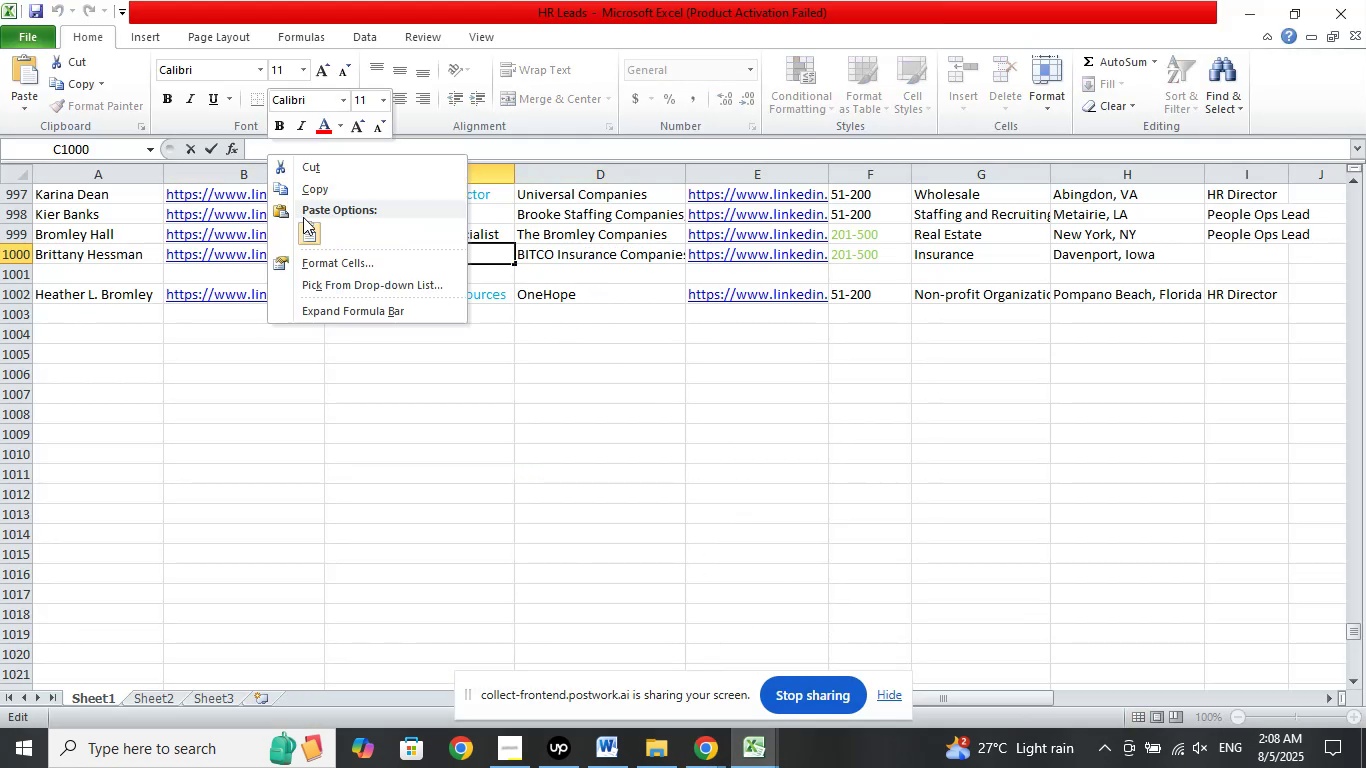 
left_click_drag(start_coordinate=[306, 221], to_coordinate=[312, 226])
 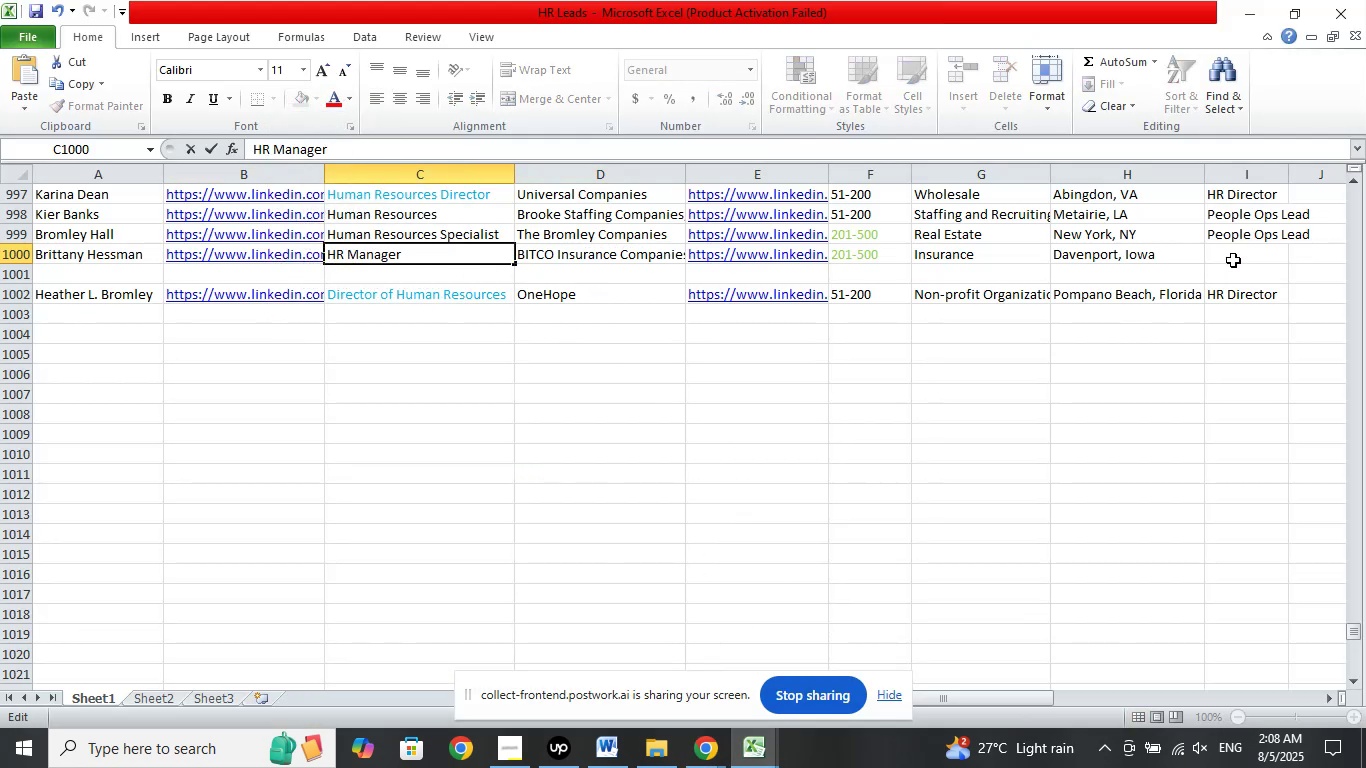 
left_click([1245, 252])
 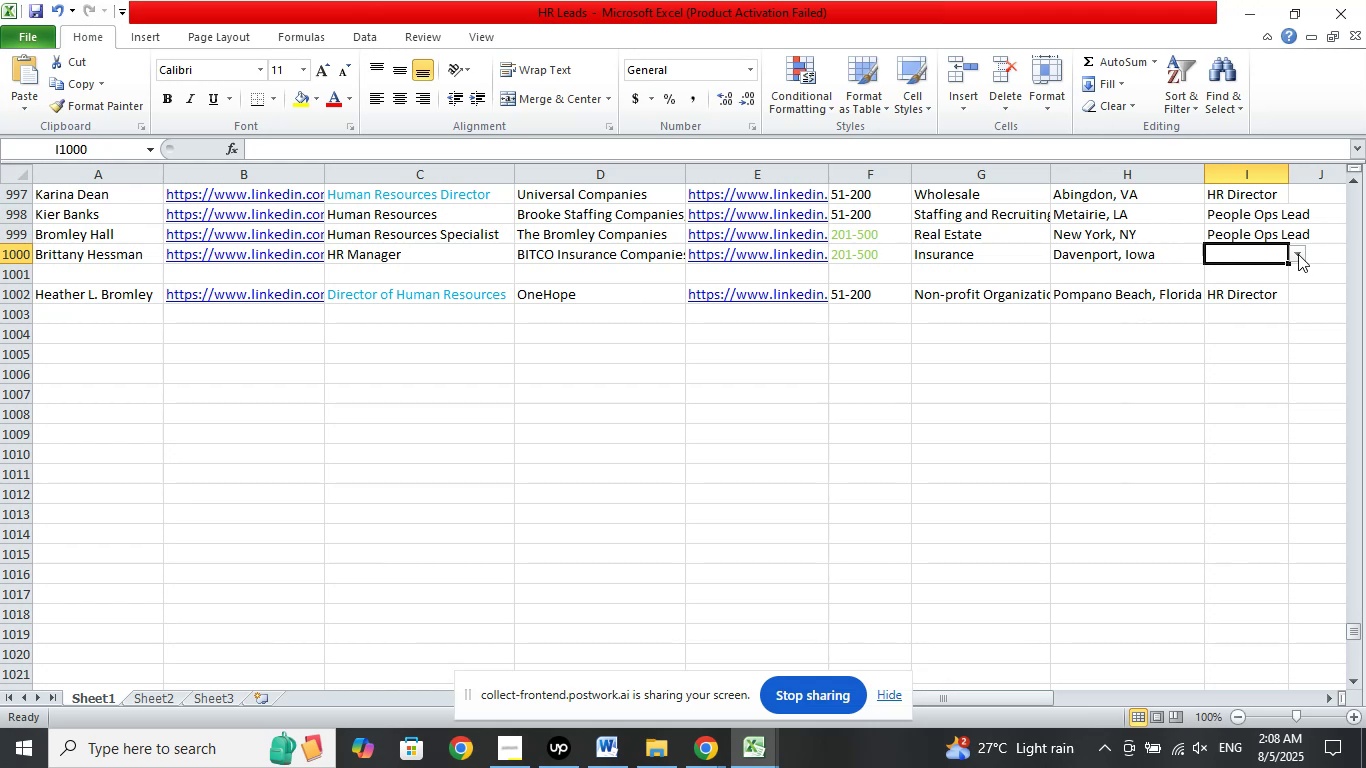 
left_click([1297, 253])
 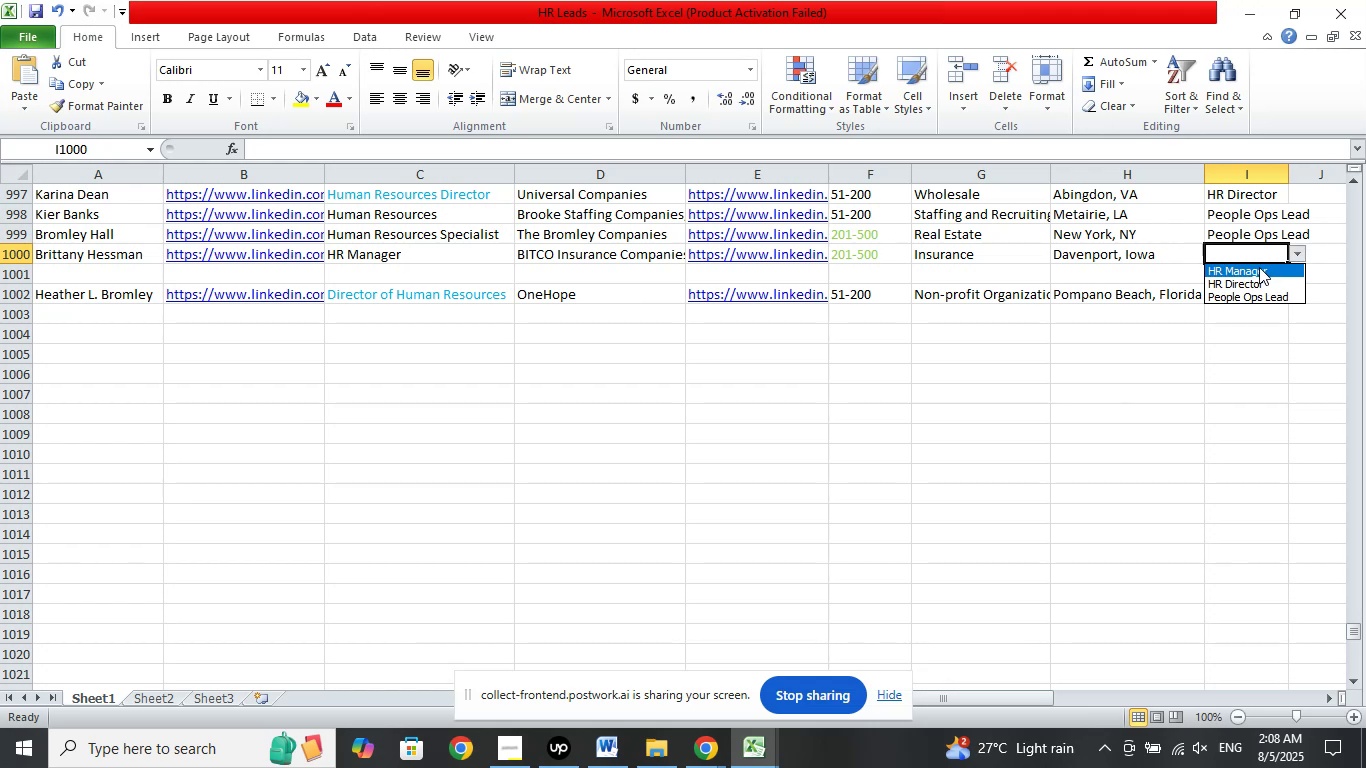 
left_click([1259, 267])
 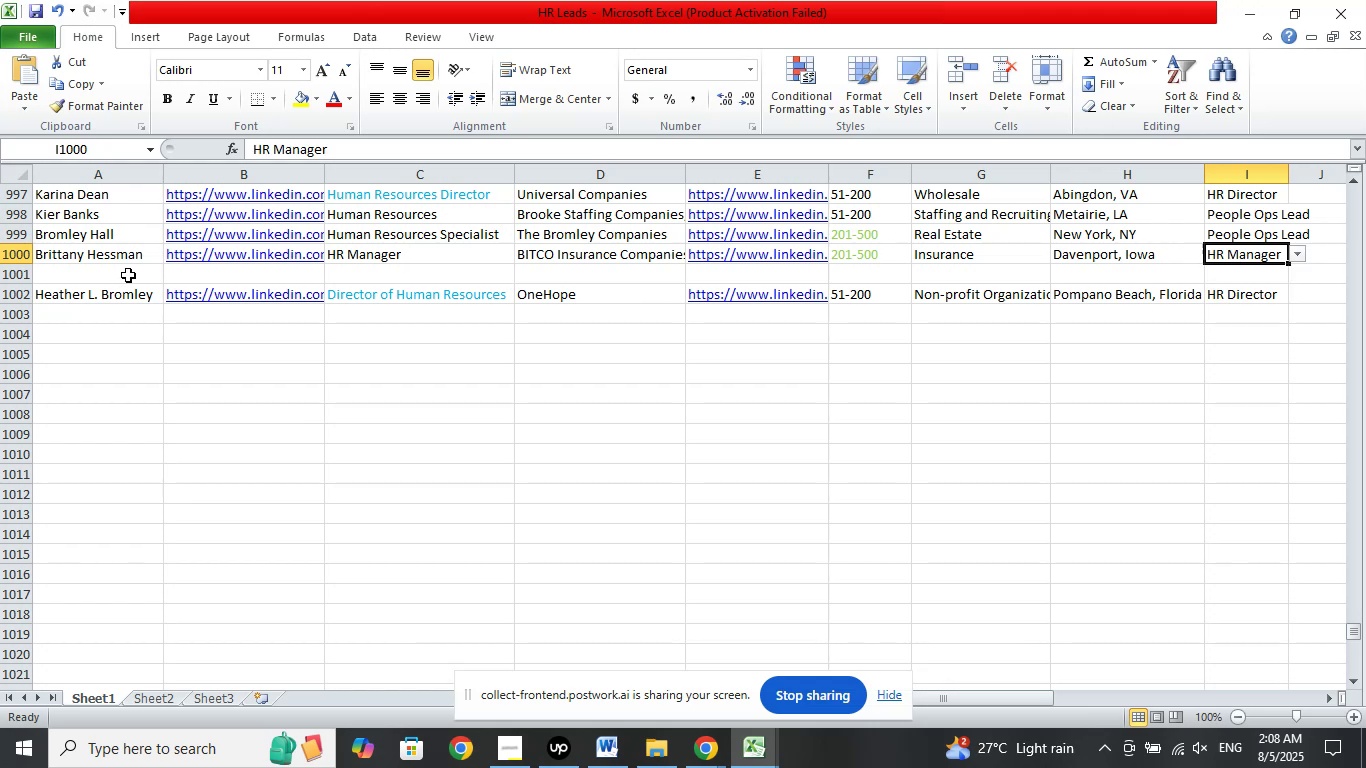 
left_click([113, 275])
 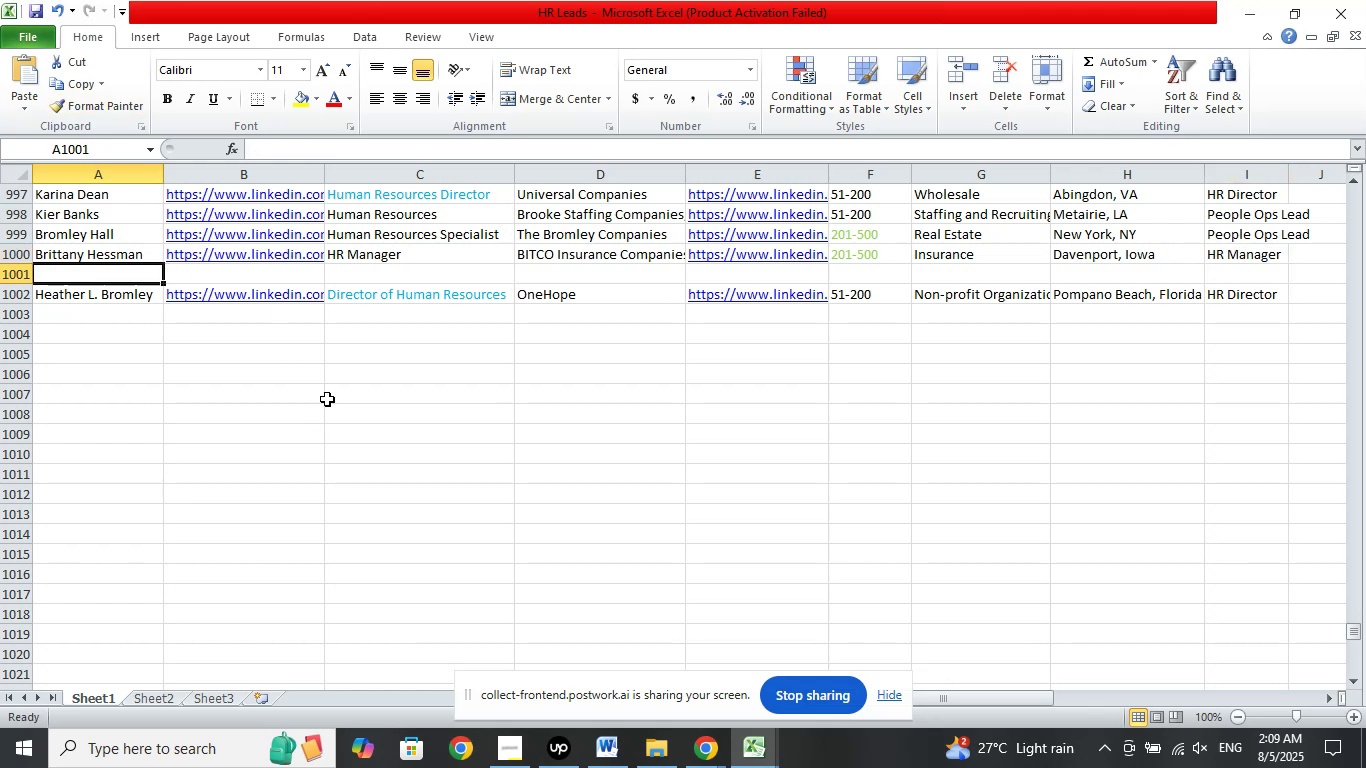 
wait(8.88)
 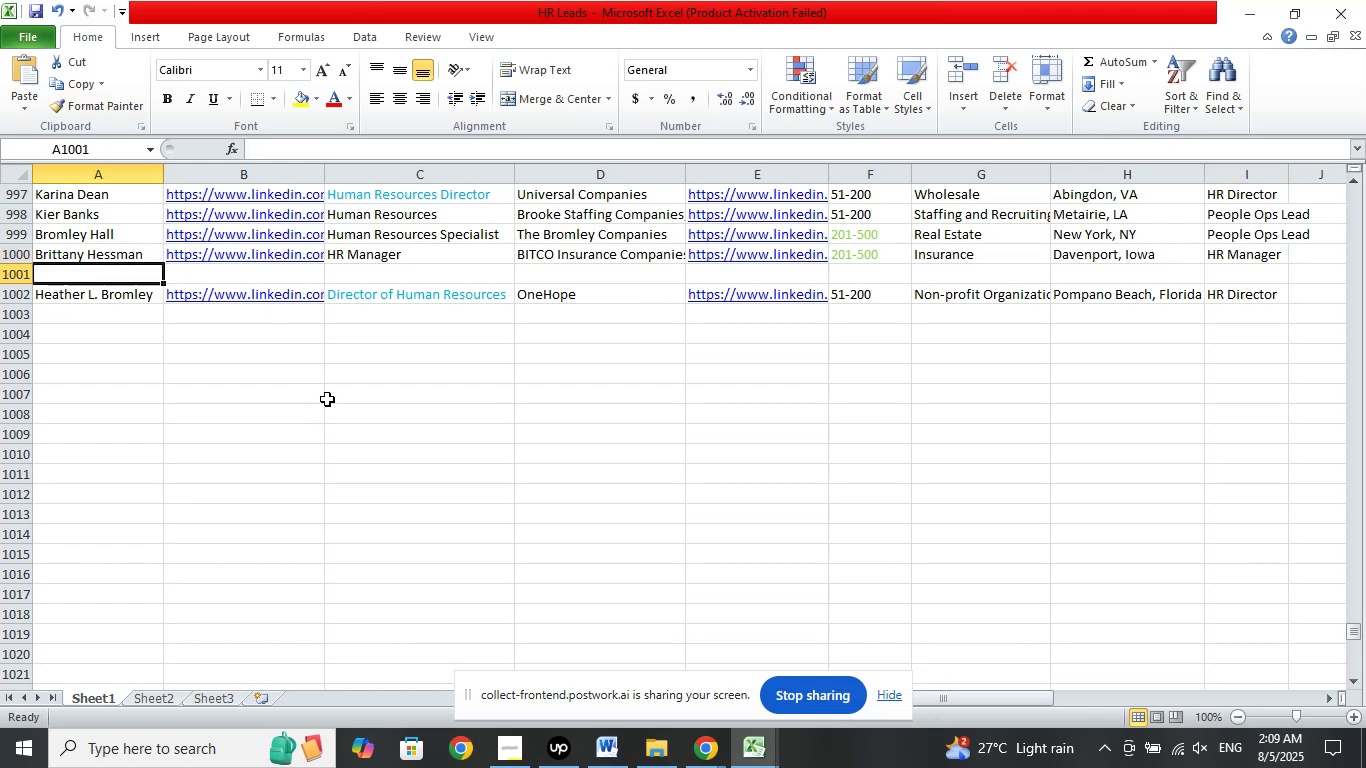 
left_click([563, 749])
 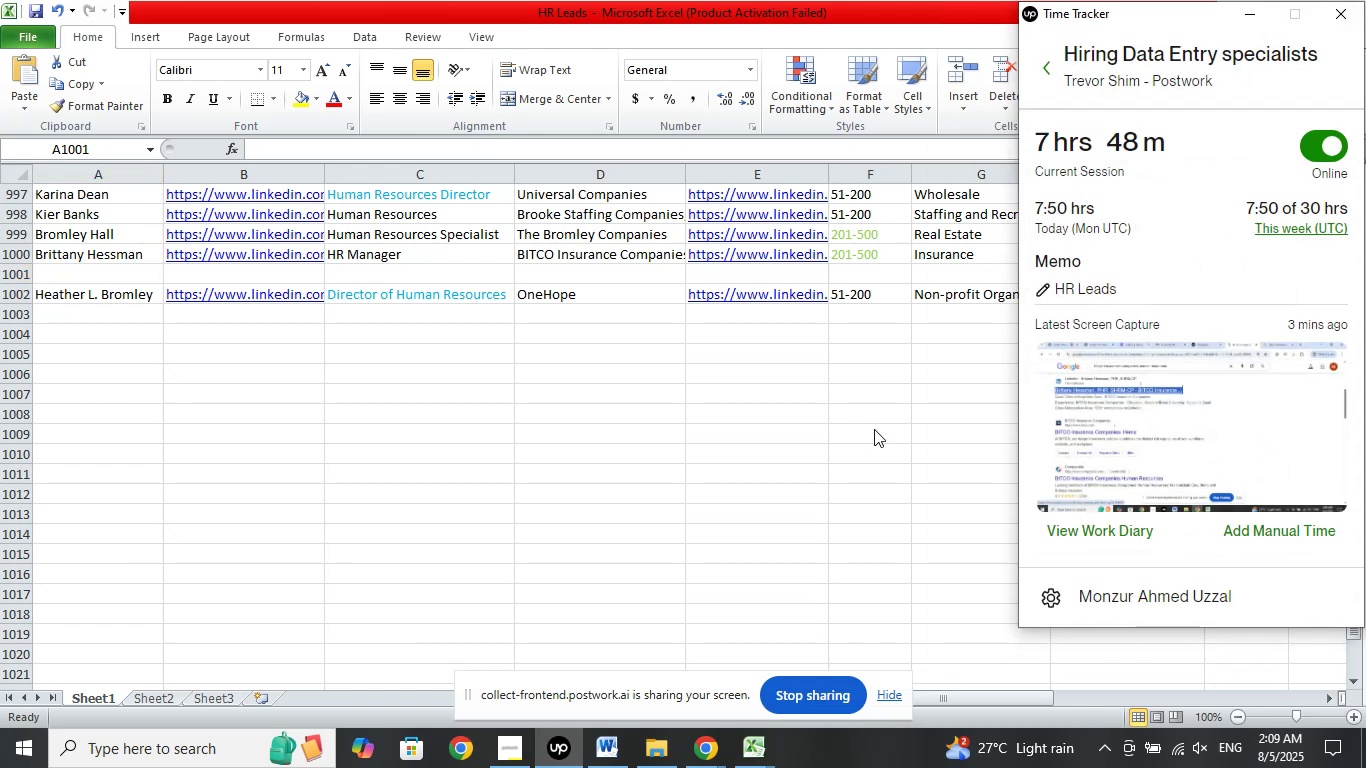 
left_click([1257, 15])
 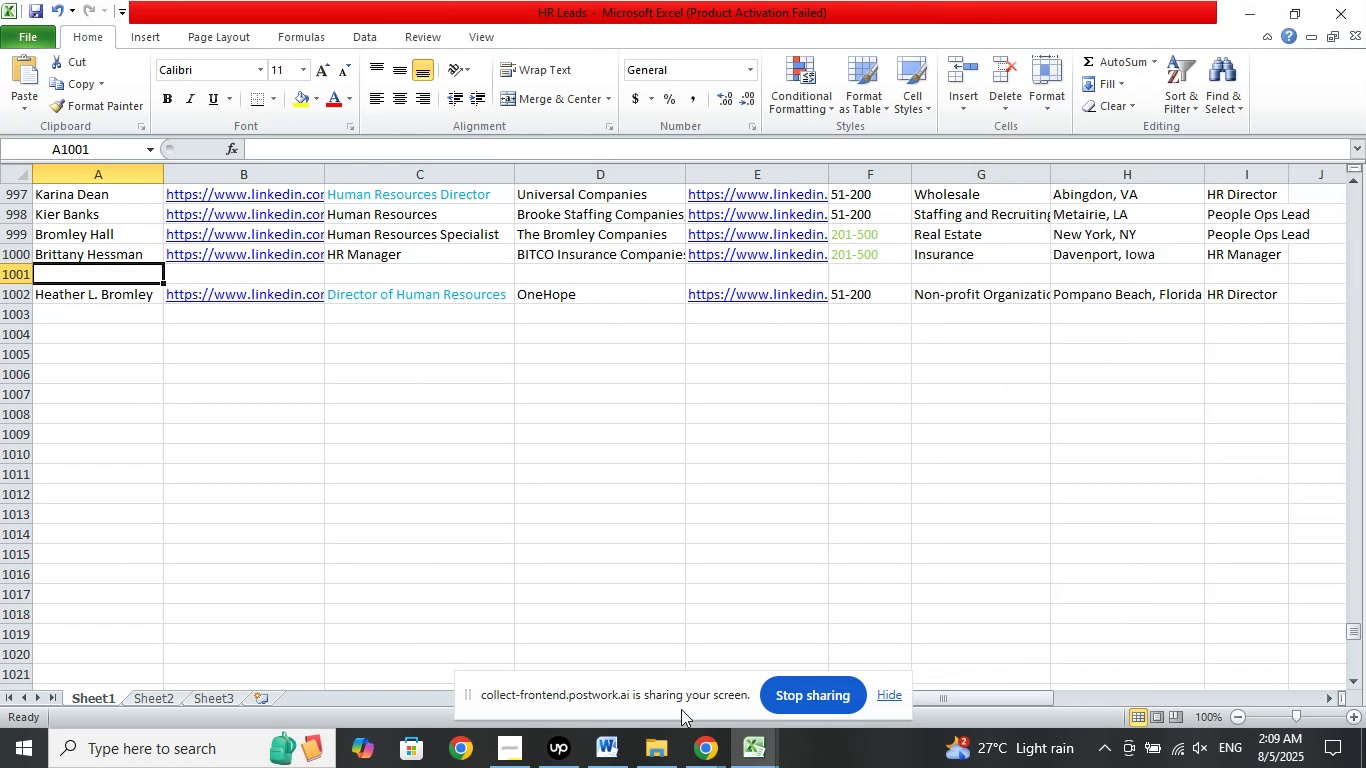 
left_click([704, 738])
 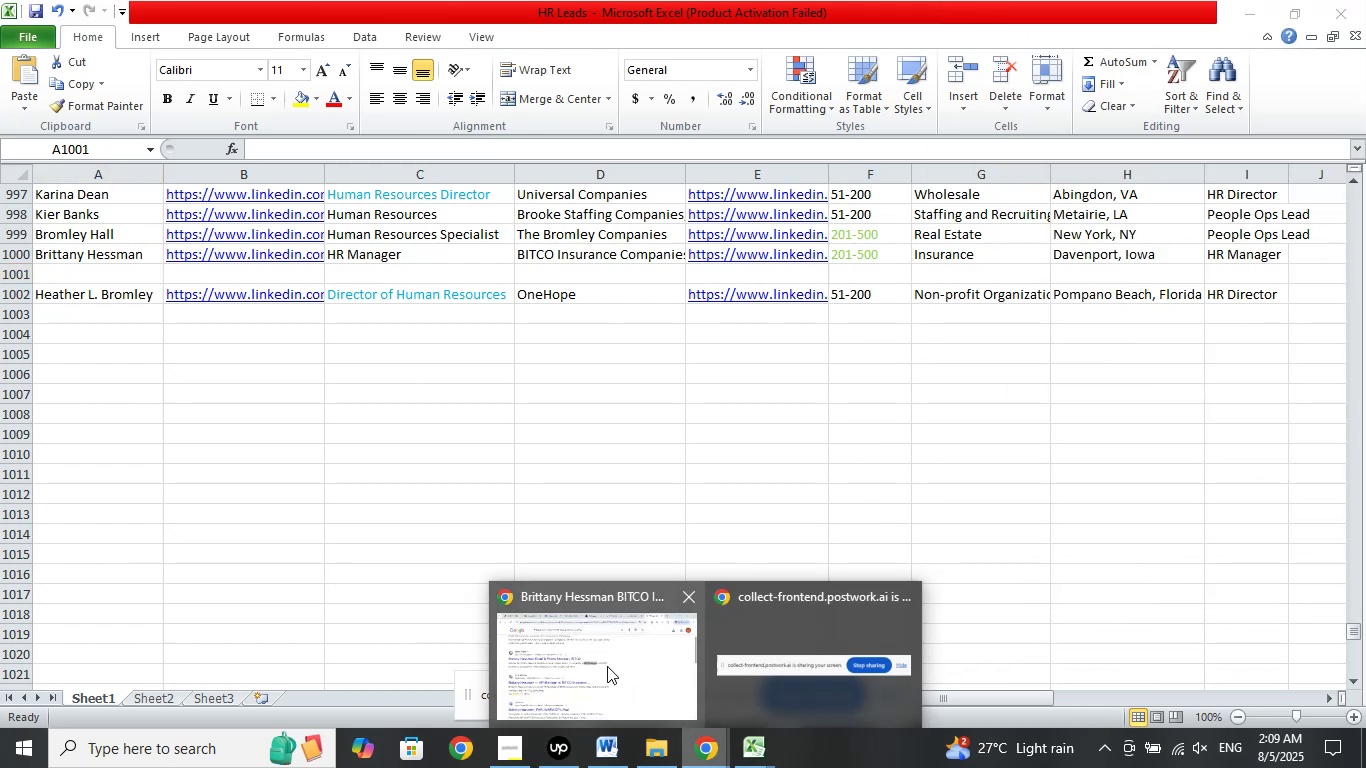 
left_click([607, 664])
 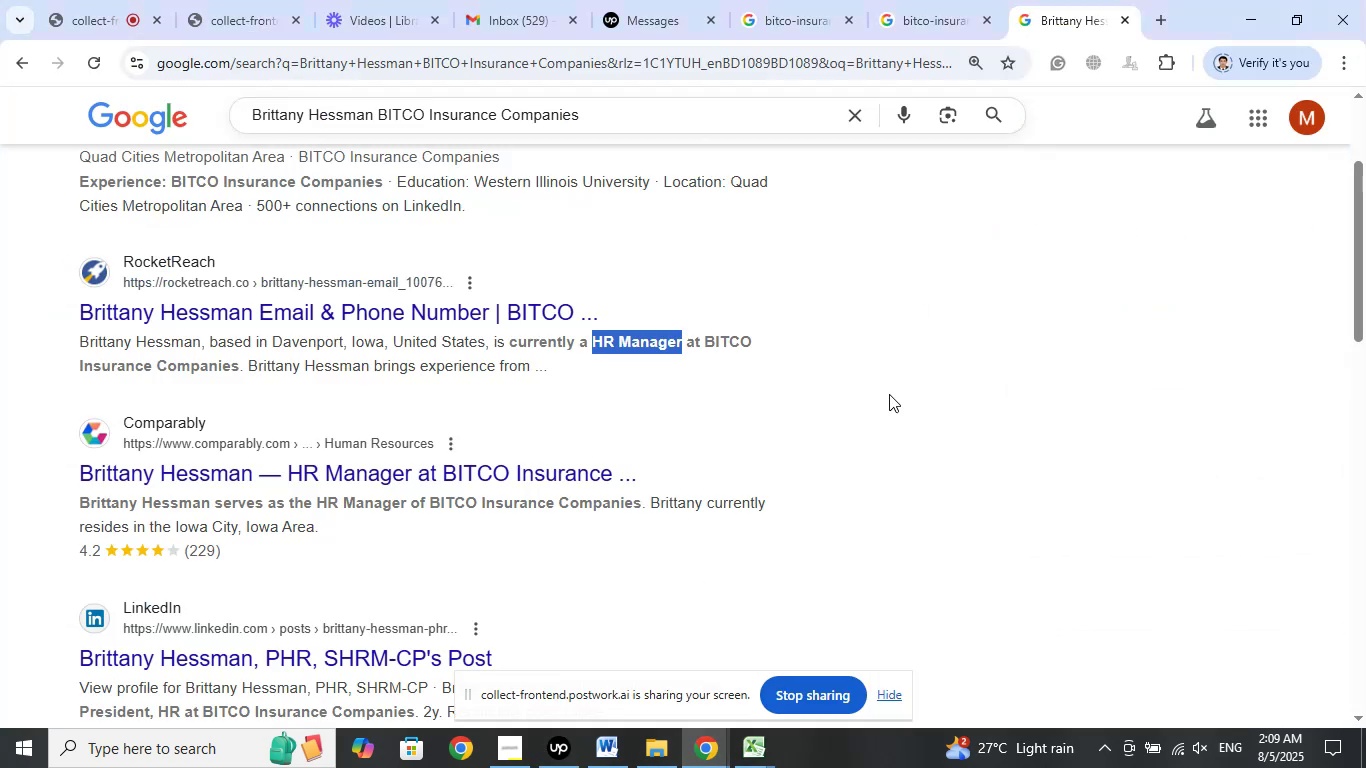 
scroll: coordinate [884, 381], scroll_direction: up, amount: 2.0
 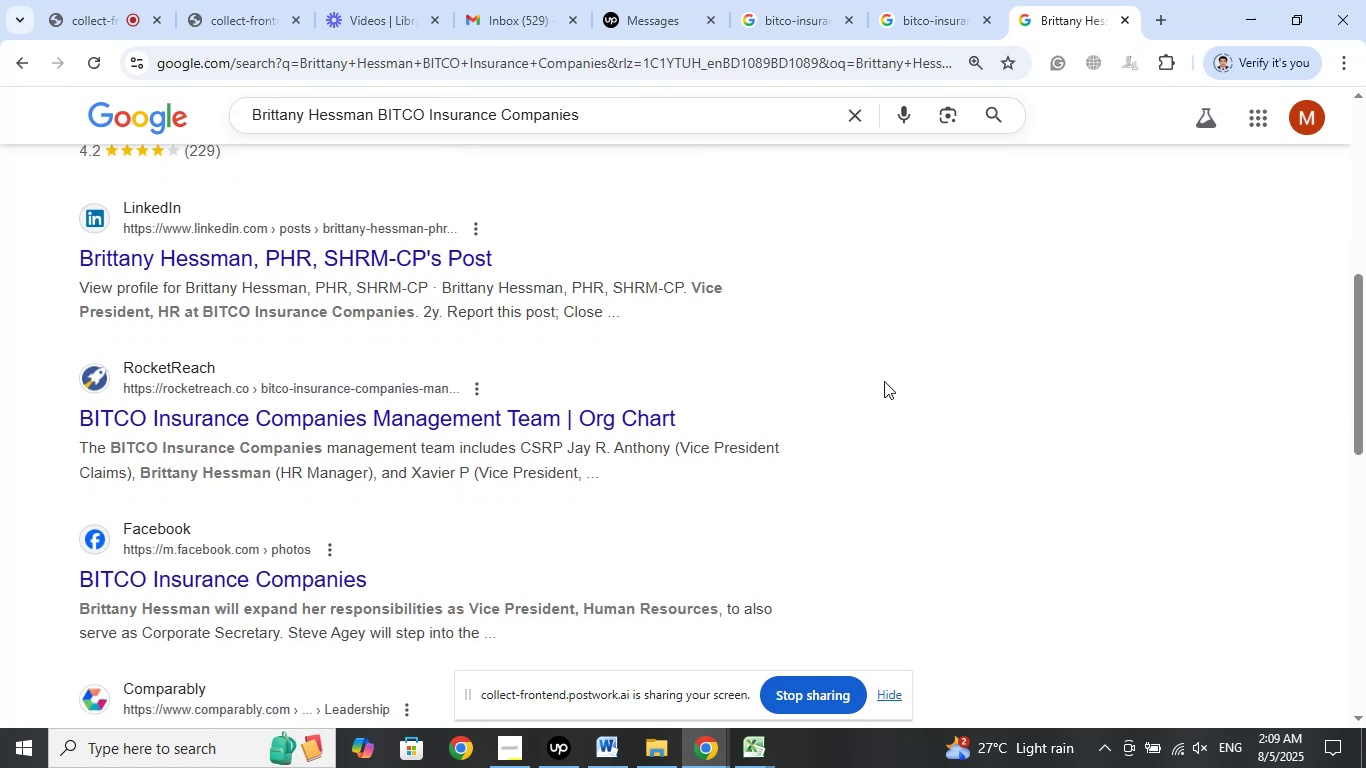 
scroll: coordinate [884, 381], scroll_direction: none, amount: 0.0
 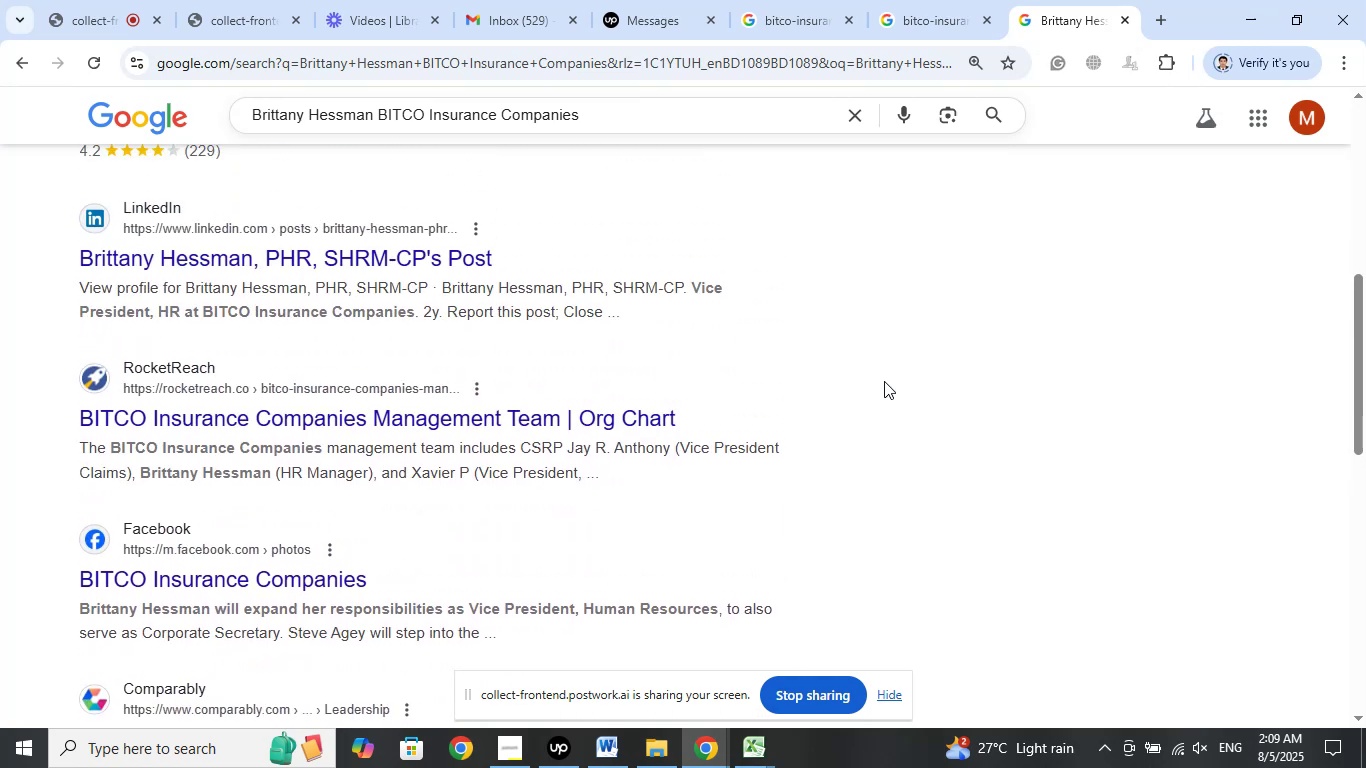 
wait(12.09)
 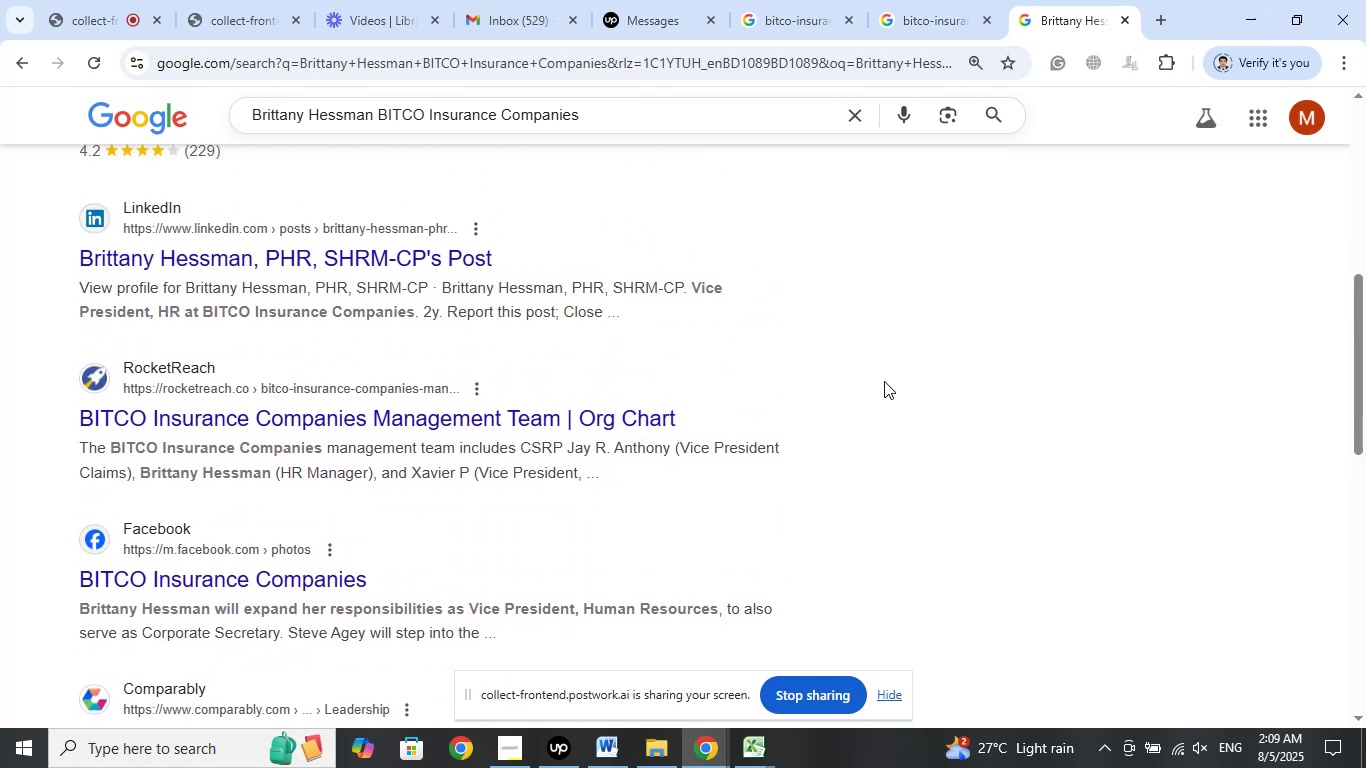 
left_click_drag(start_coordinate=[693, 289], to_coordinate=[180, 321])
 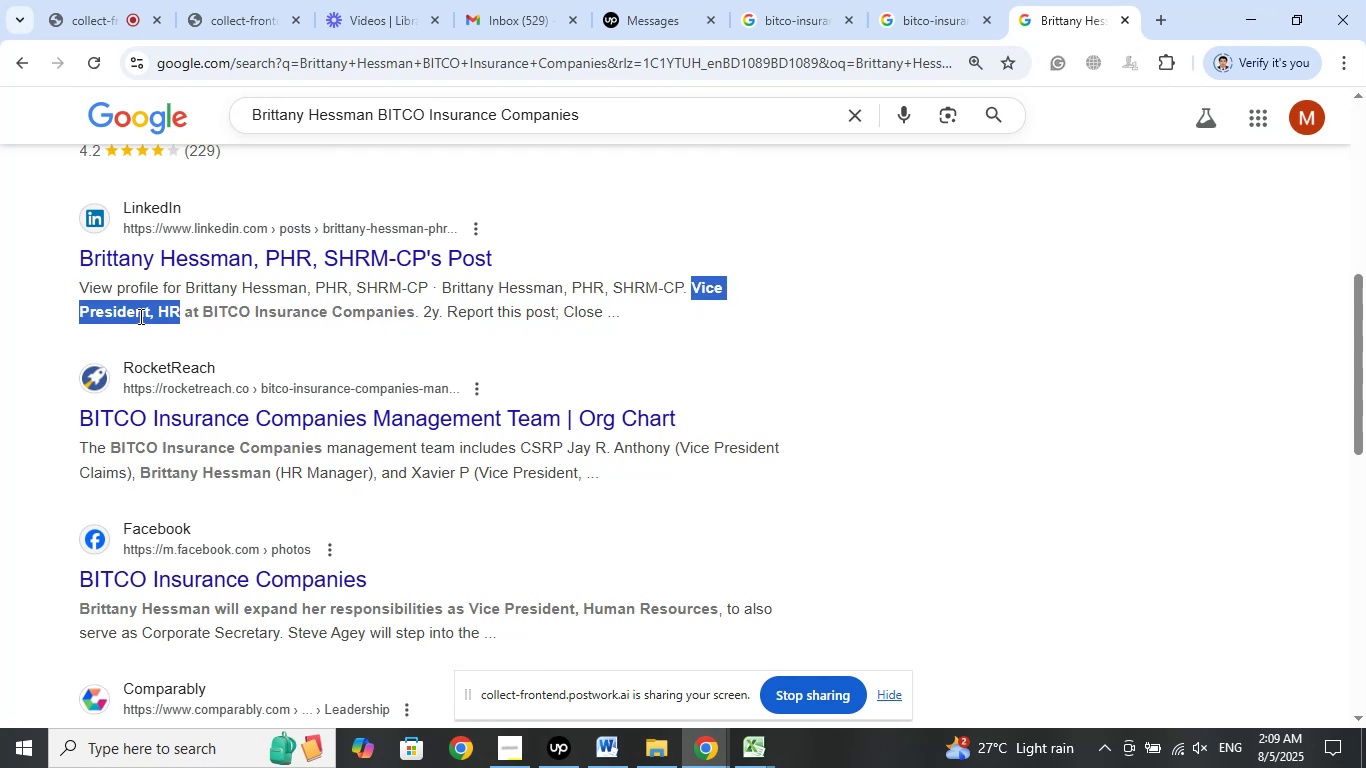 
right_click([139, 316])
 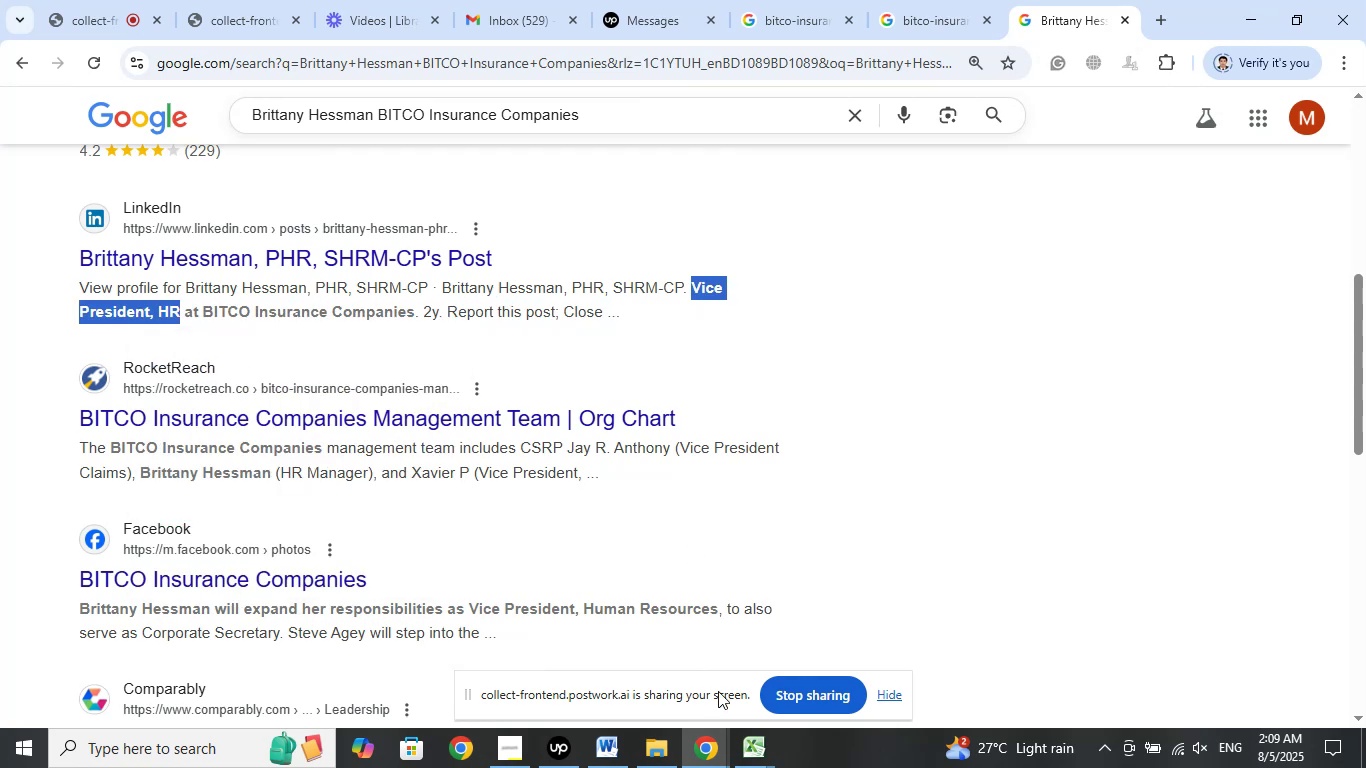 
left_click([742, 753])
 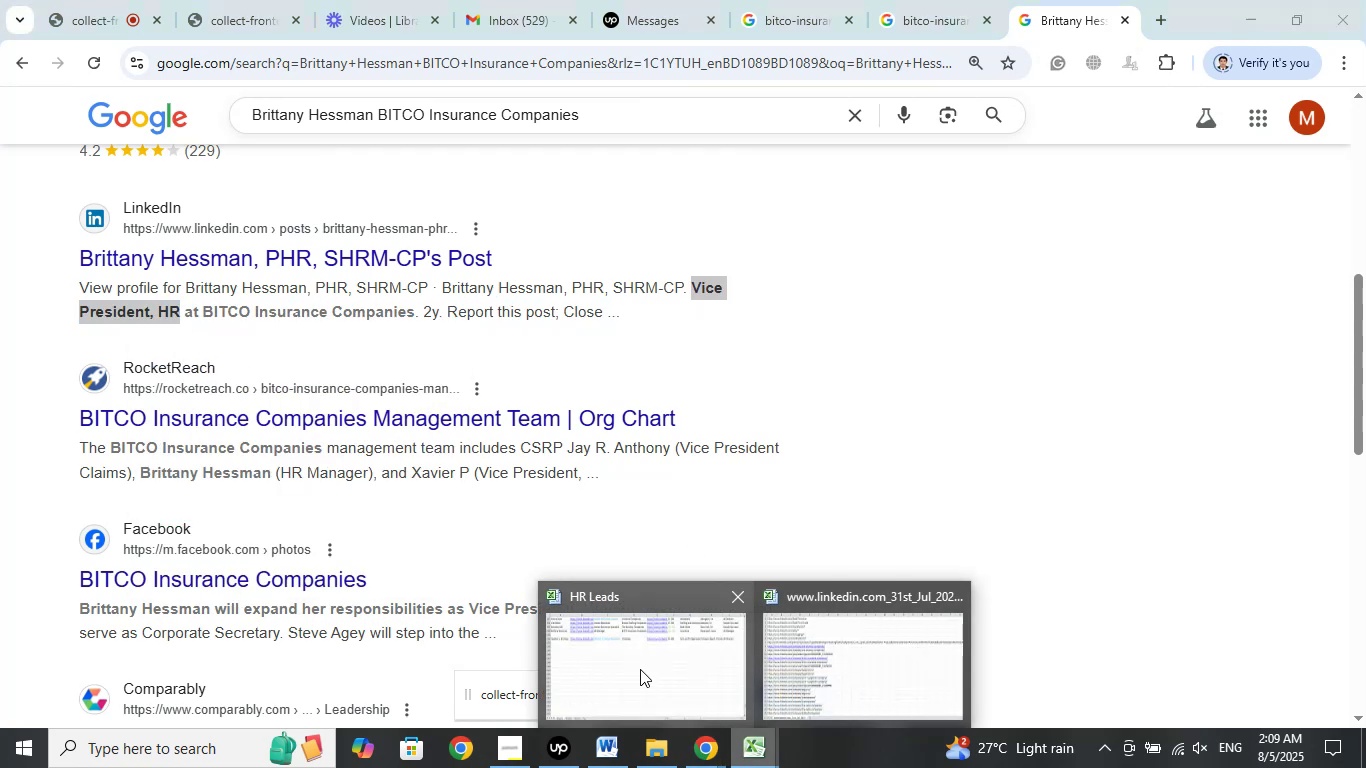 
left_click([640, 669])
 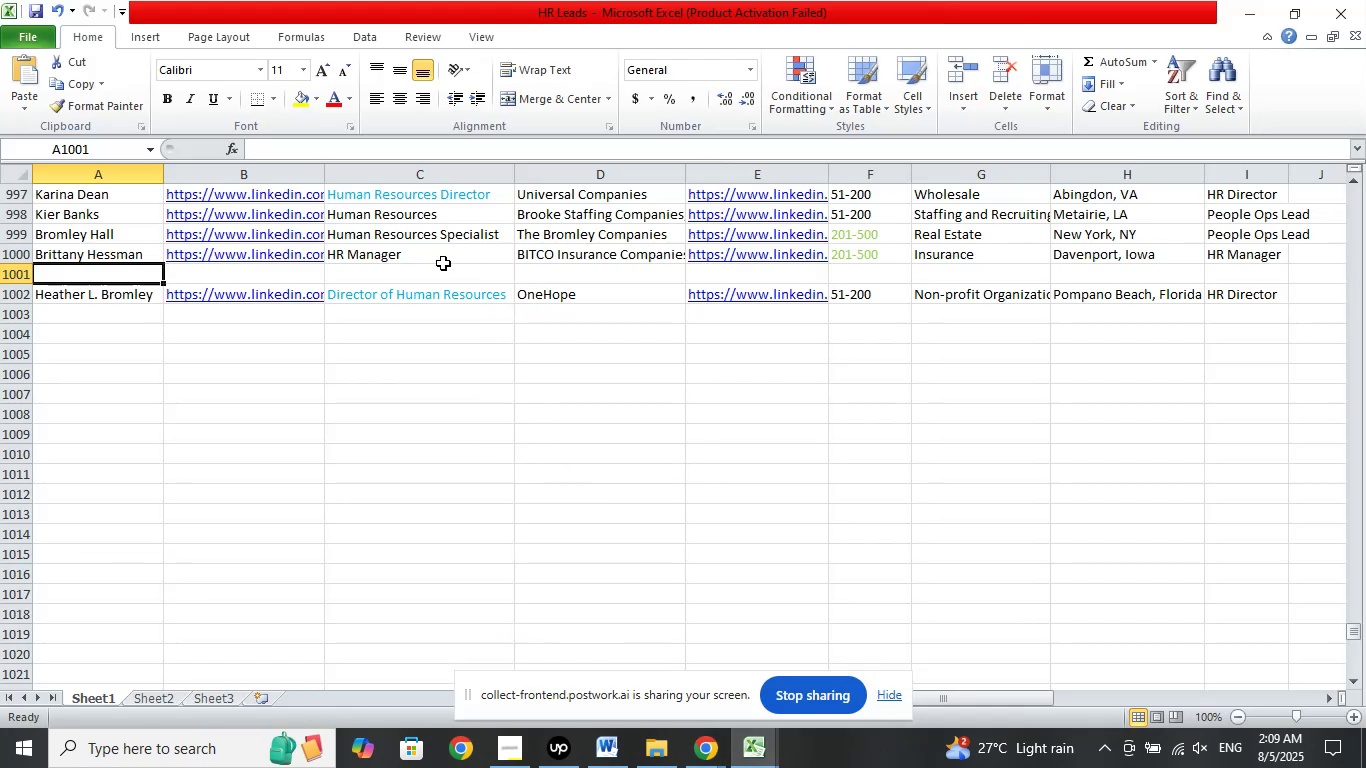 
left_click([474, 253])
 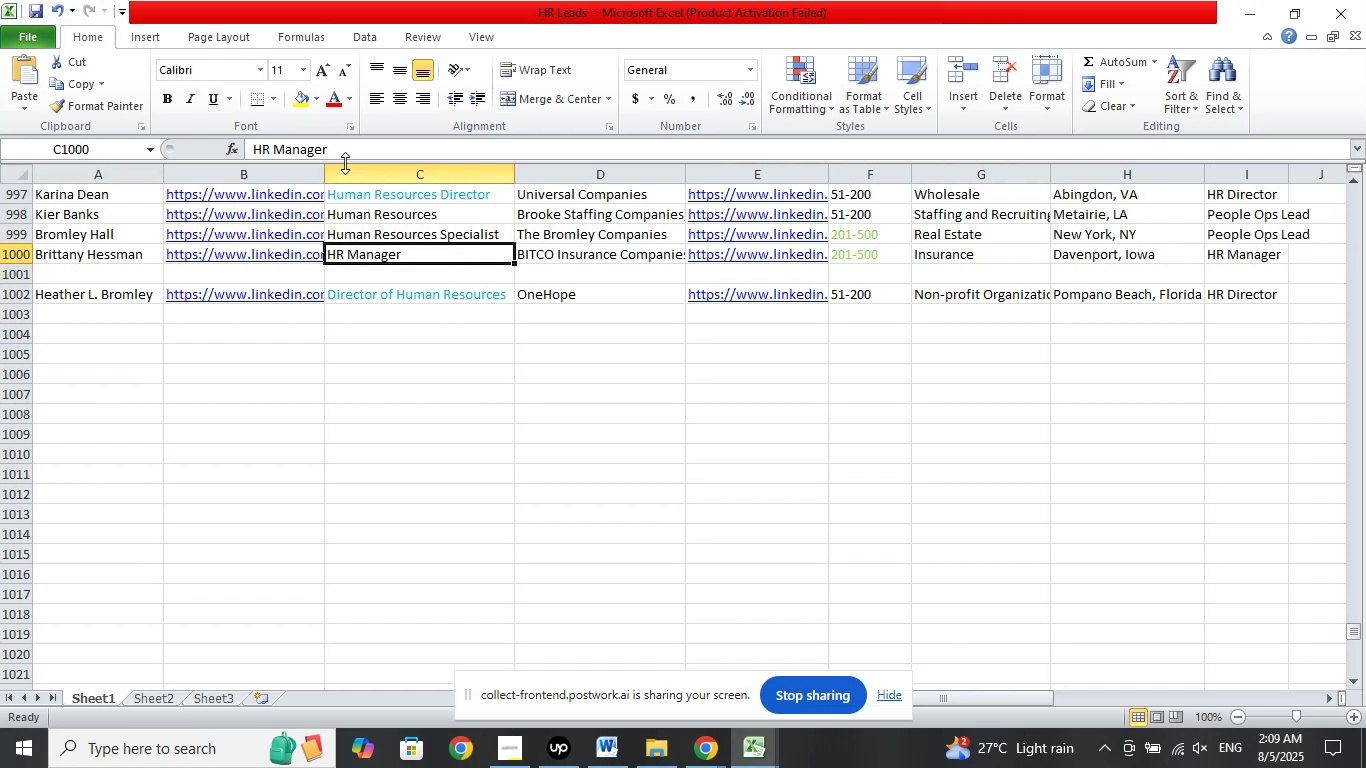 
left_click_drag(start_coordinate=[347, 149], to_coordinate=[171, 128])
 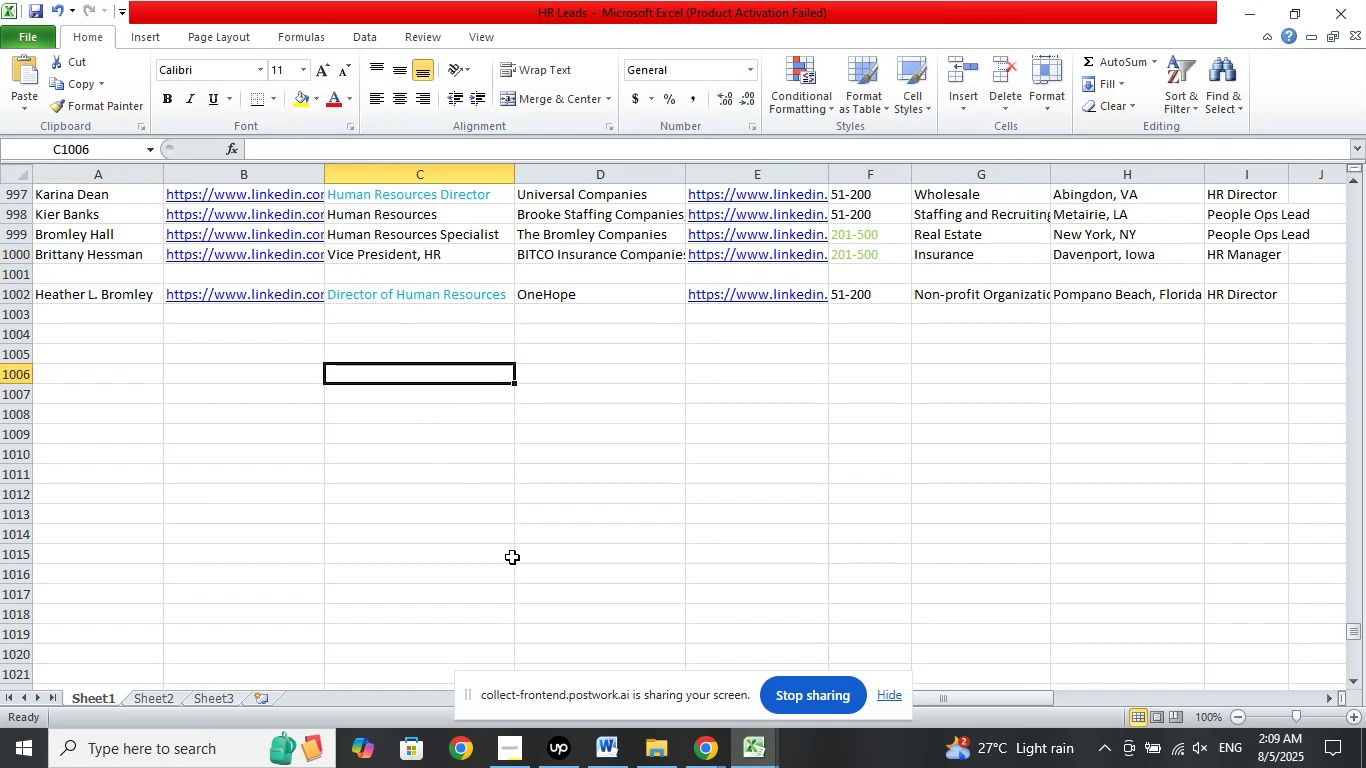 
left_click([709, 743])
 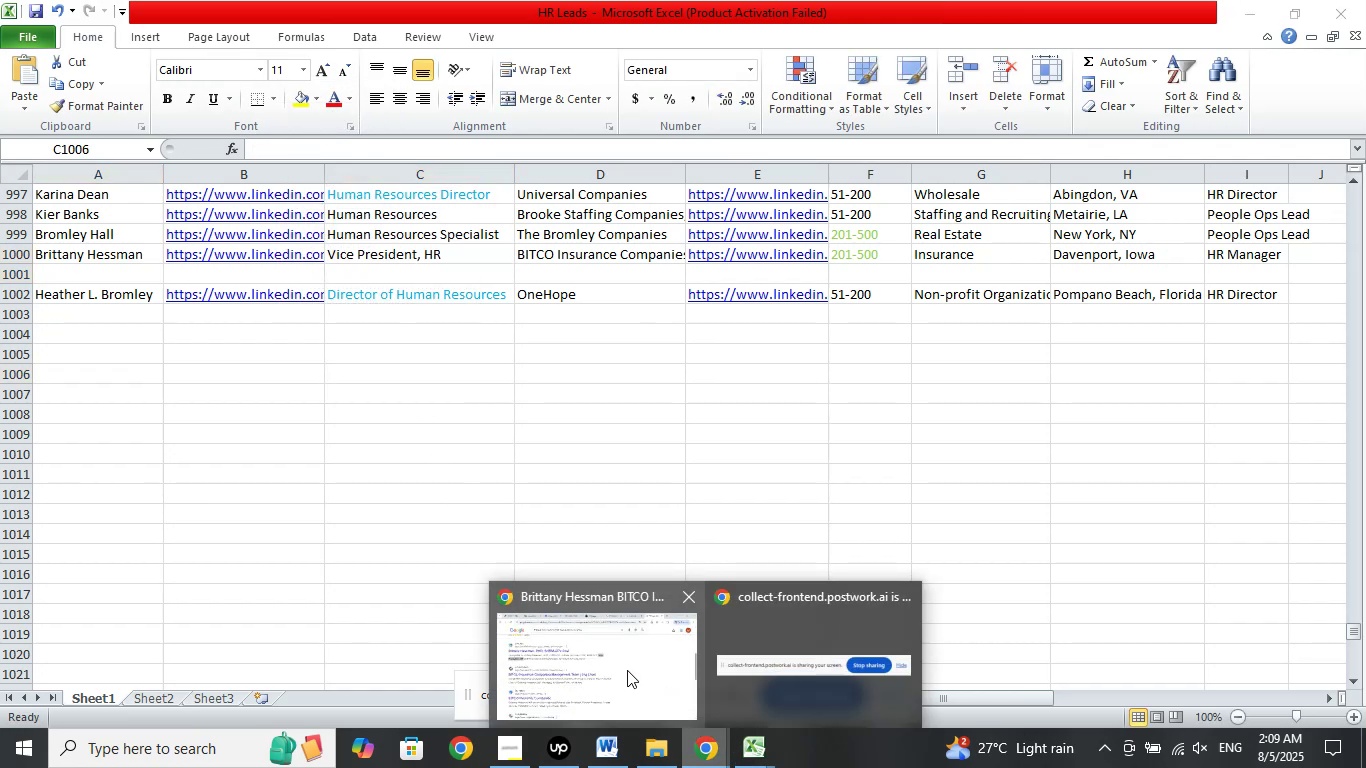 
left_click([627, 670])
 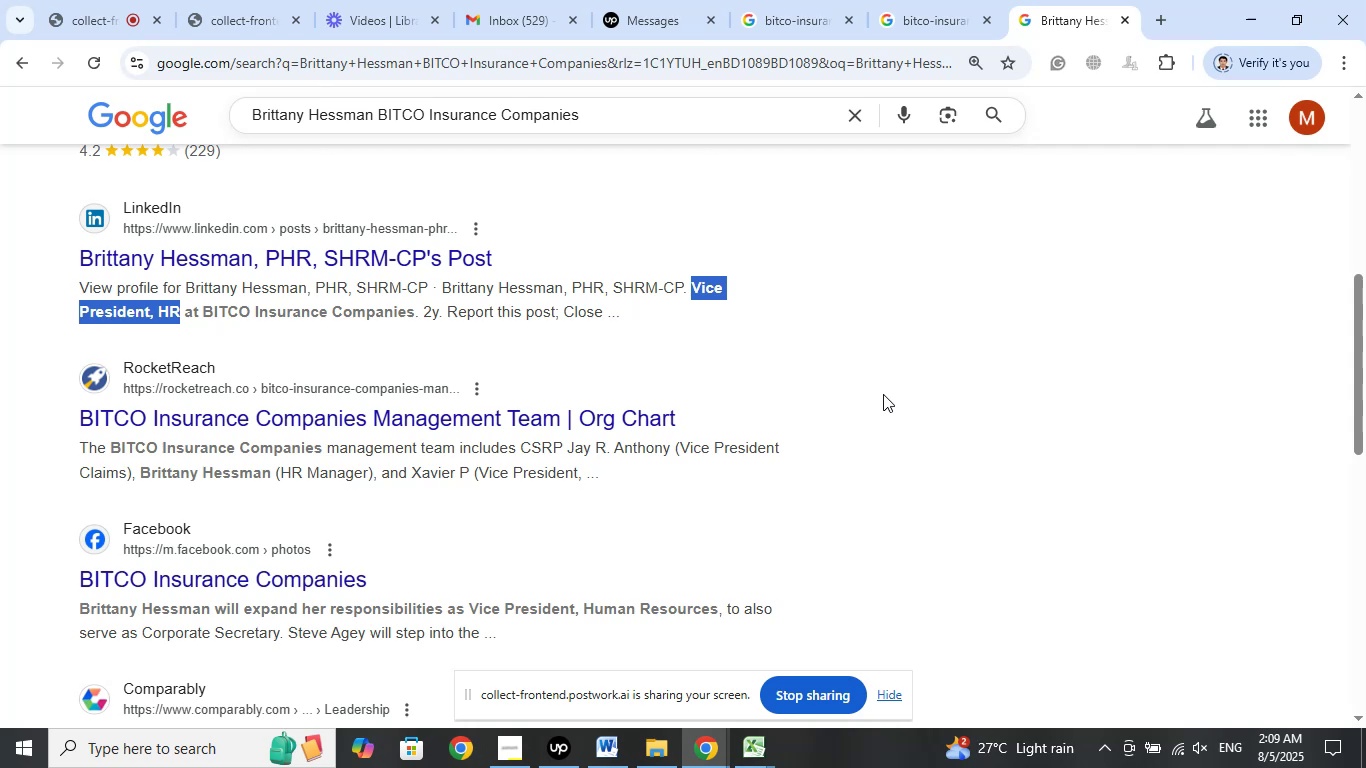 
wait(10.46)
 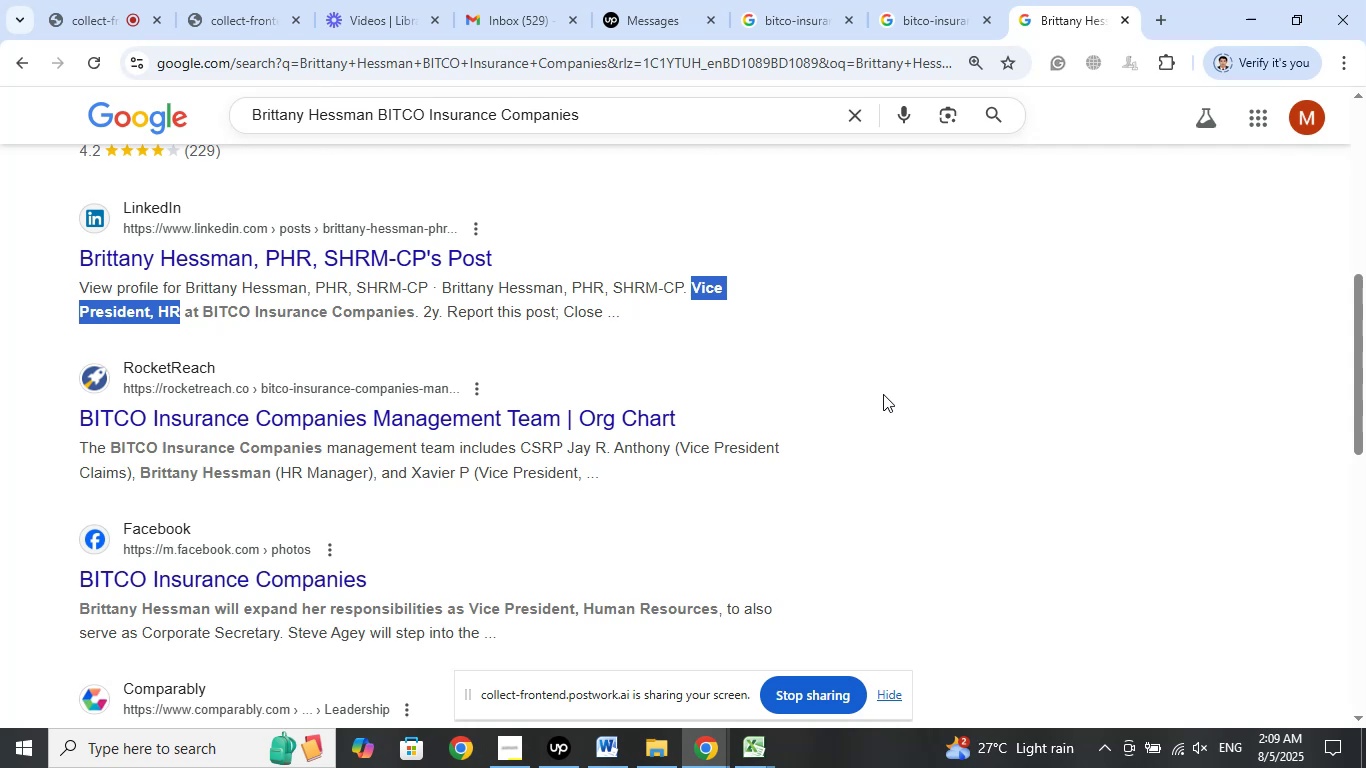 
left_click([1131, 18])
 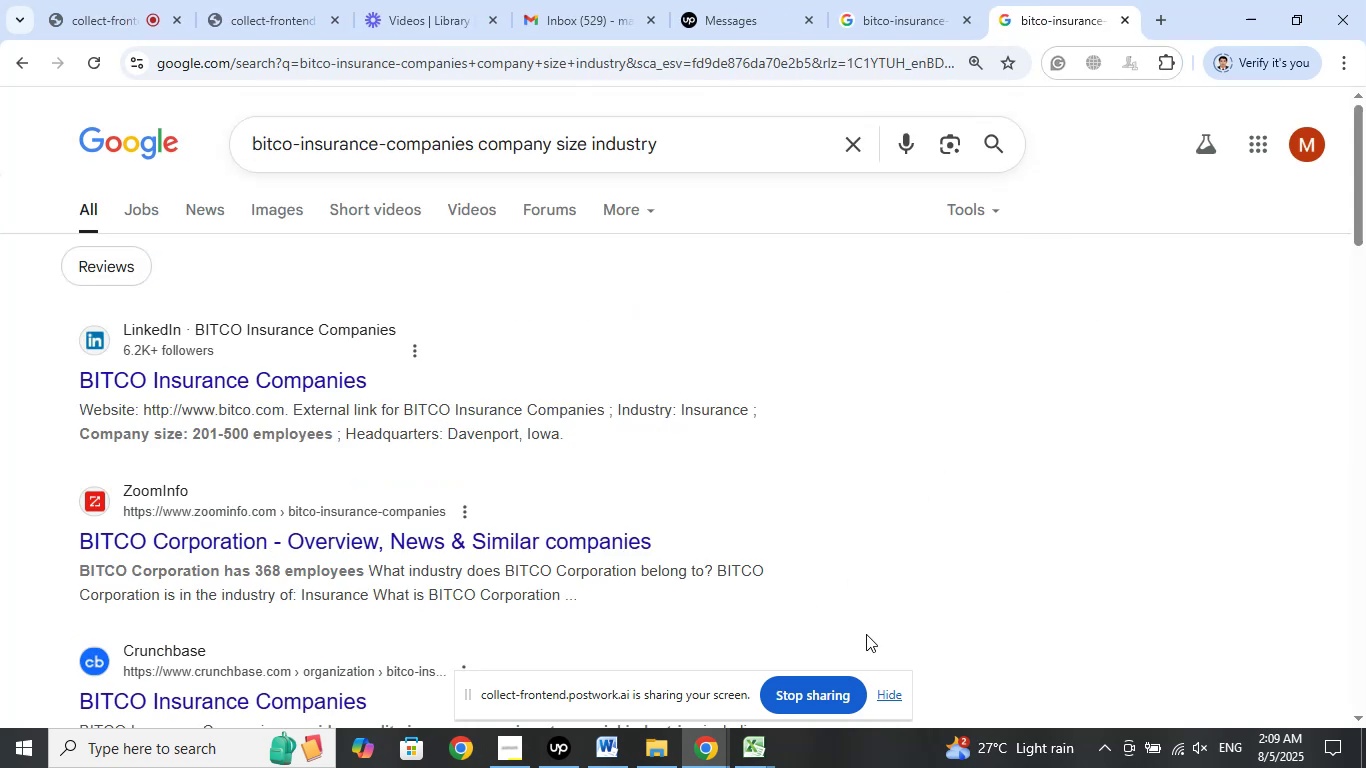 
left_click([762, 746])
 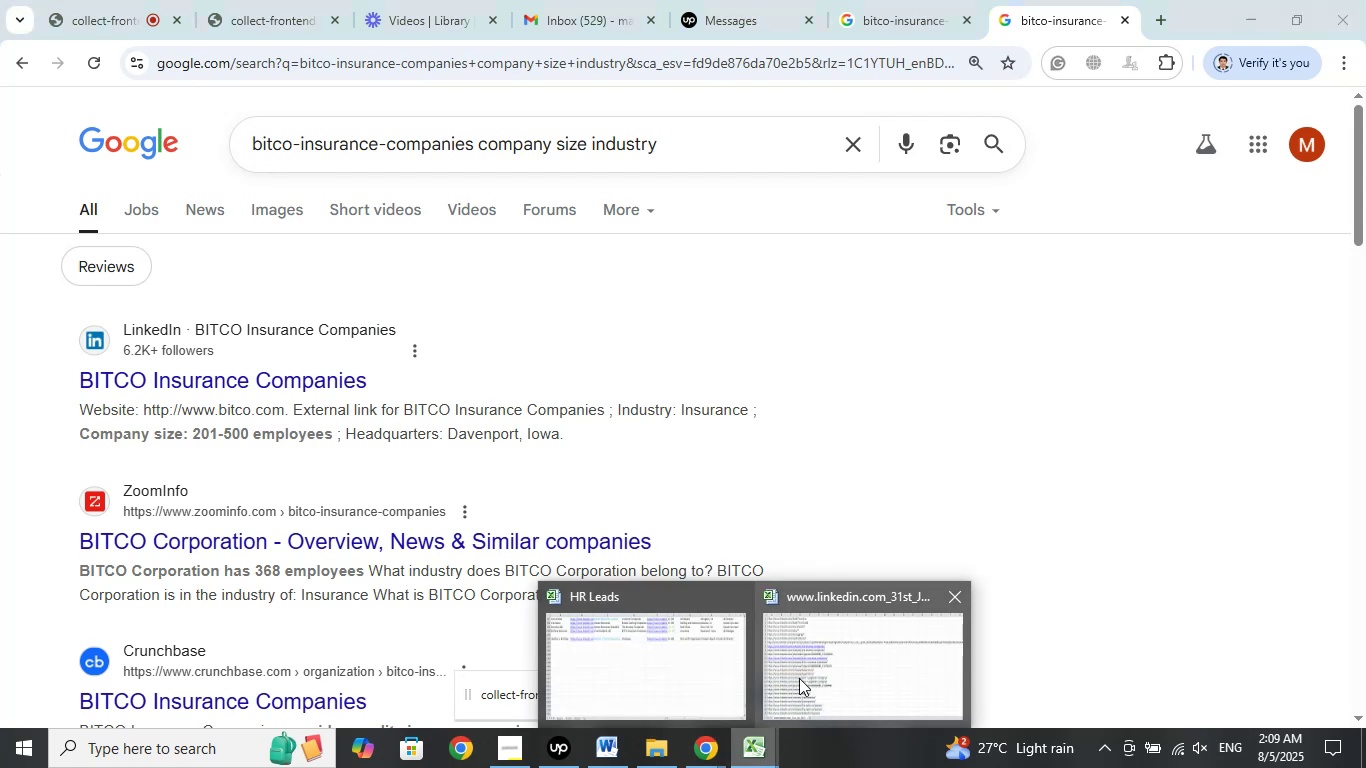 
left_click([808, 670])
 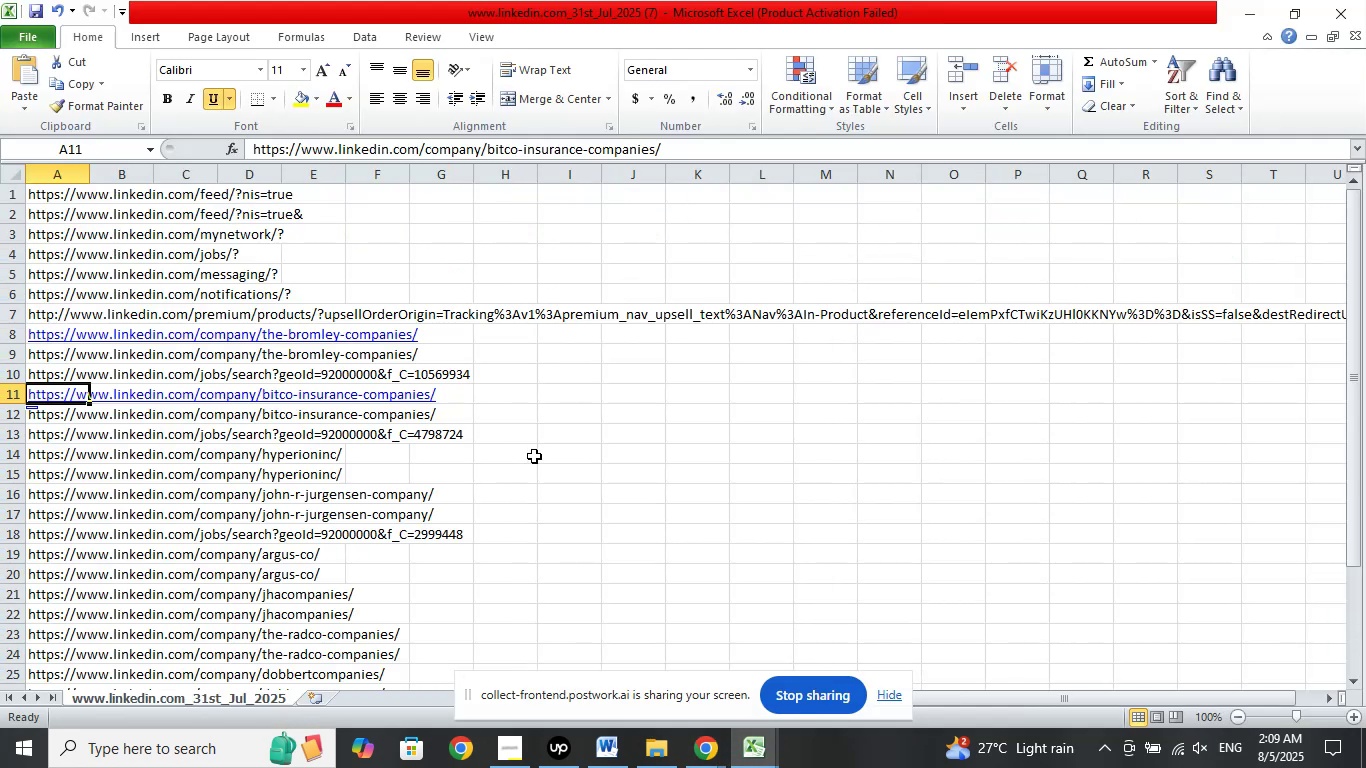 
scroll: coordinate [521, 441], scroll_direction: down, amount: 2.0
 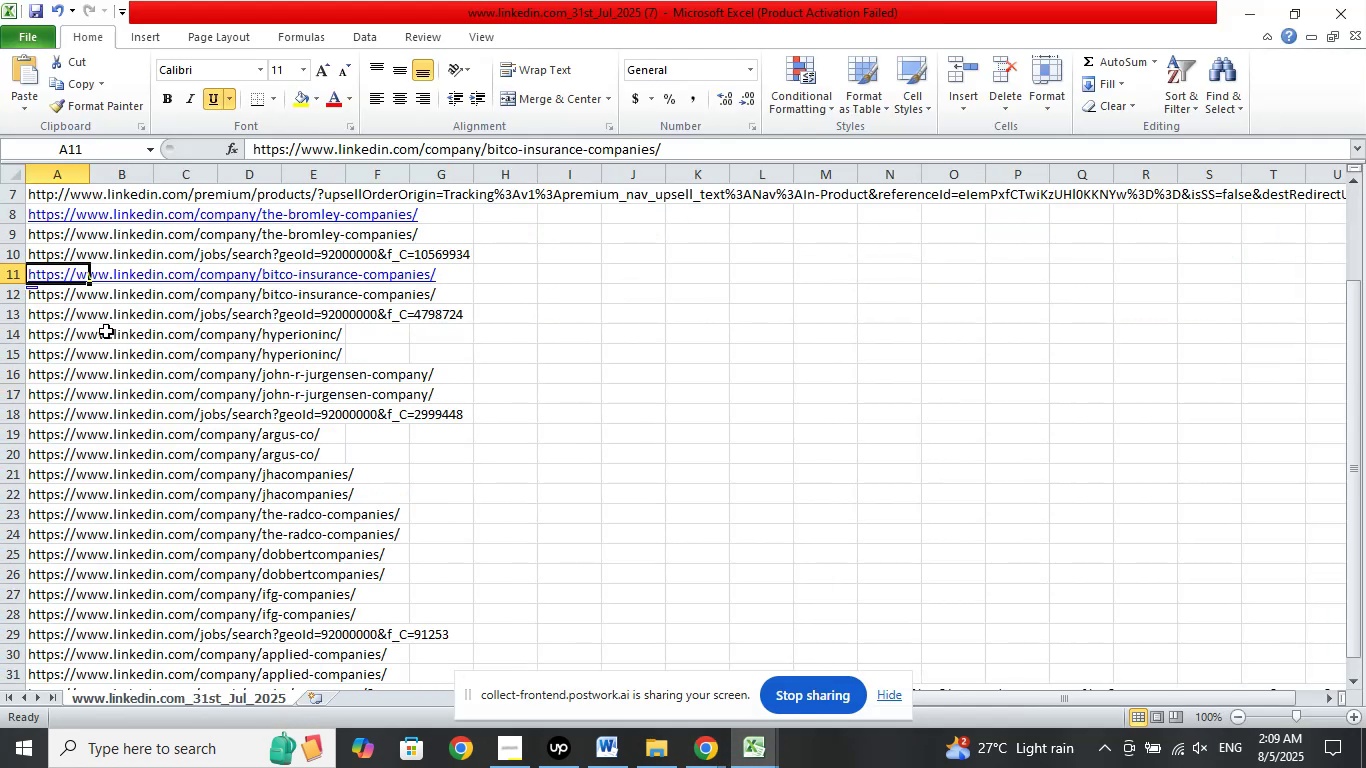 
left_click([52, 332])
 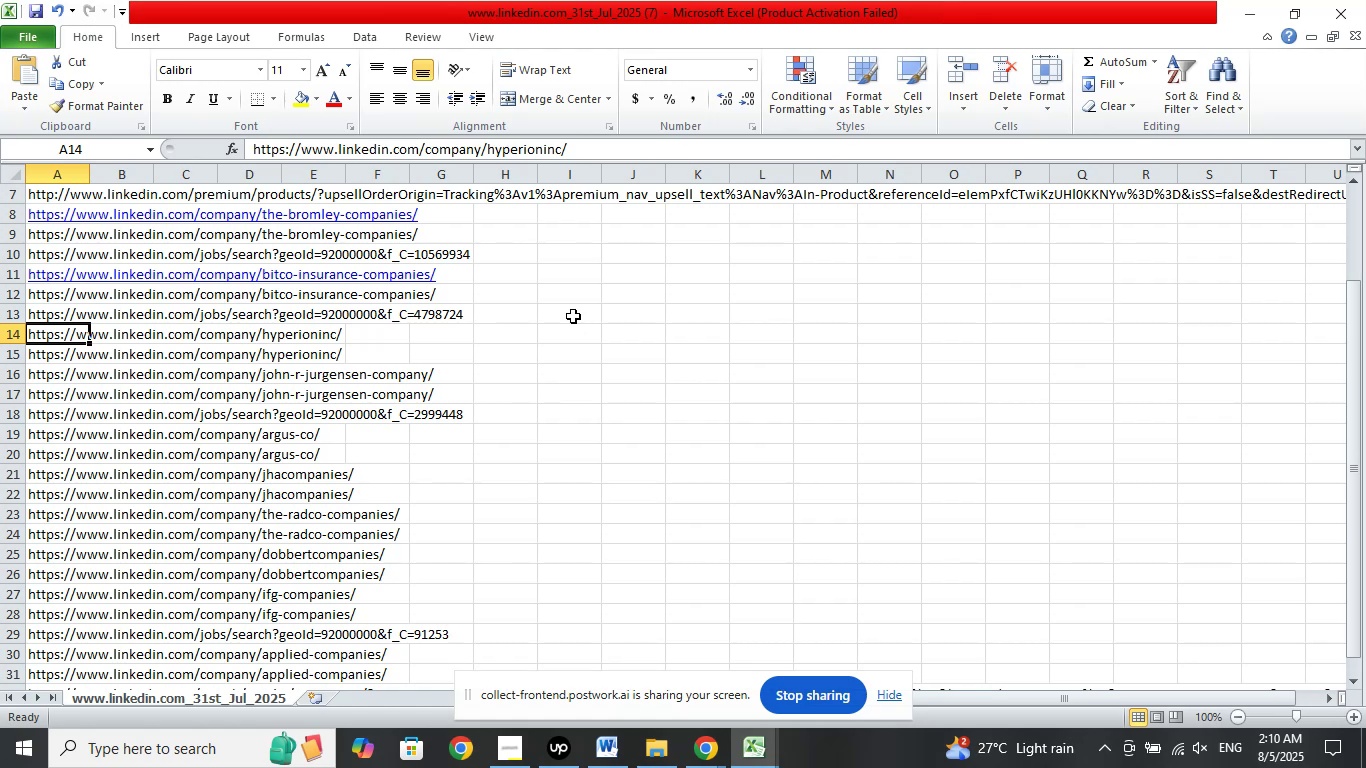 
wait(14.05)
 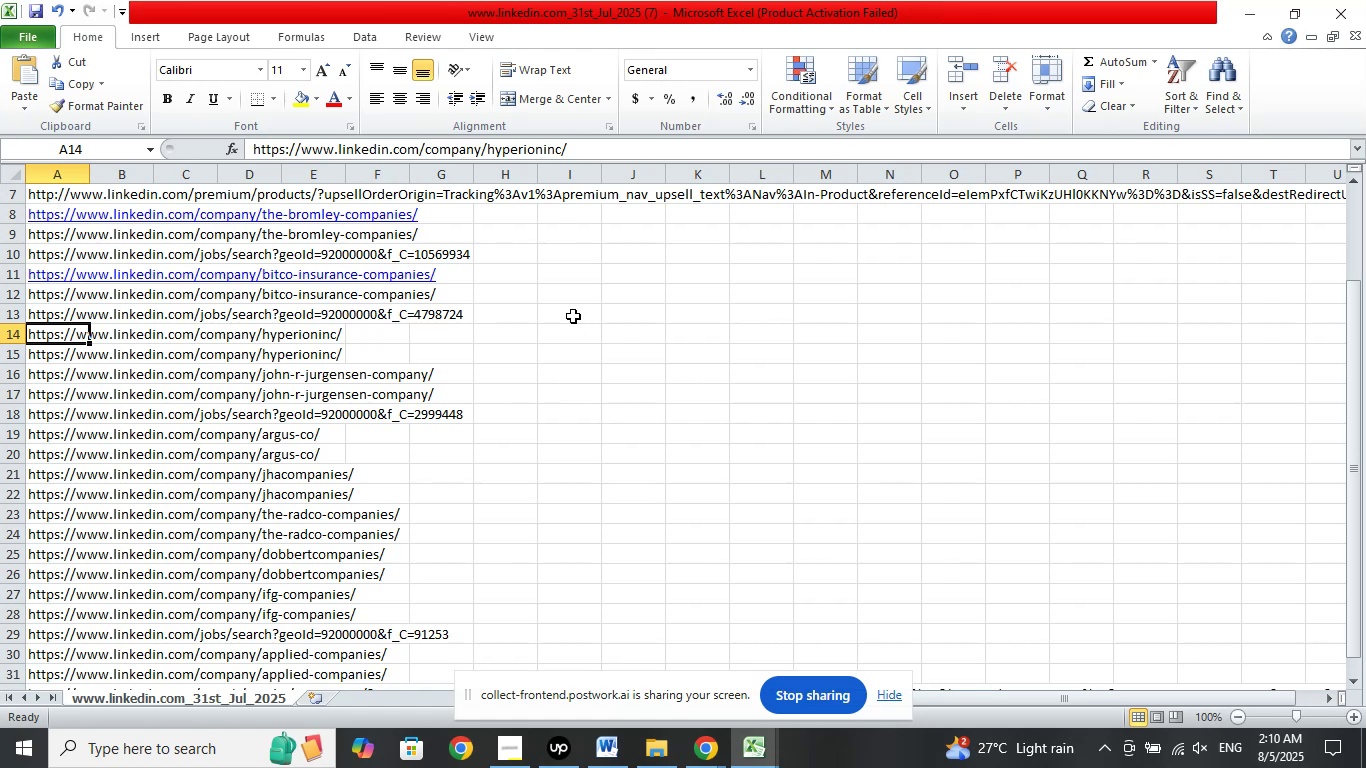 
left_click_drag(start_coordinate=[560, 154], to_coordinate=[491, 153])
 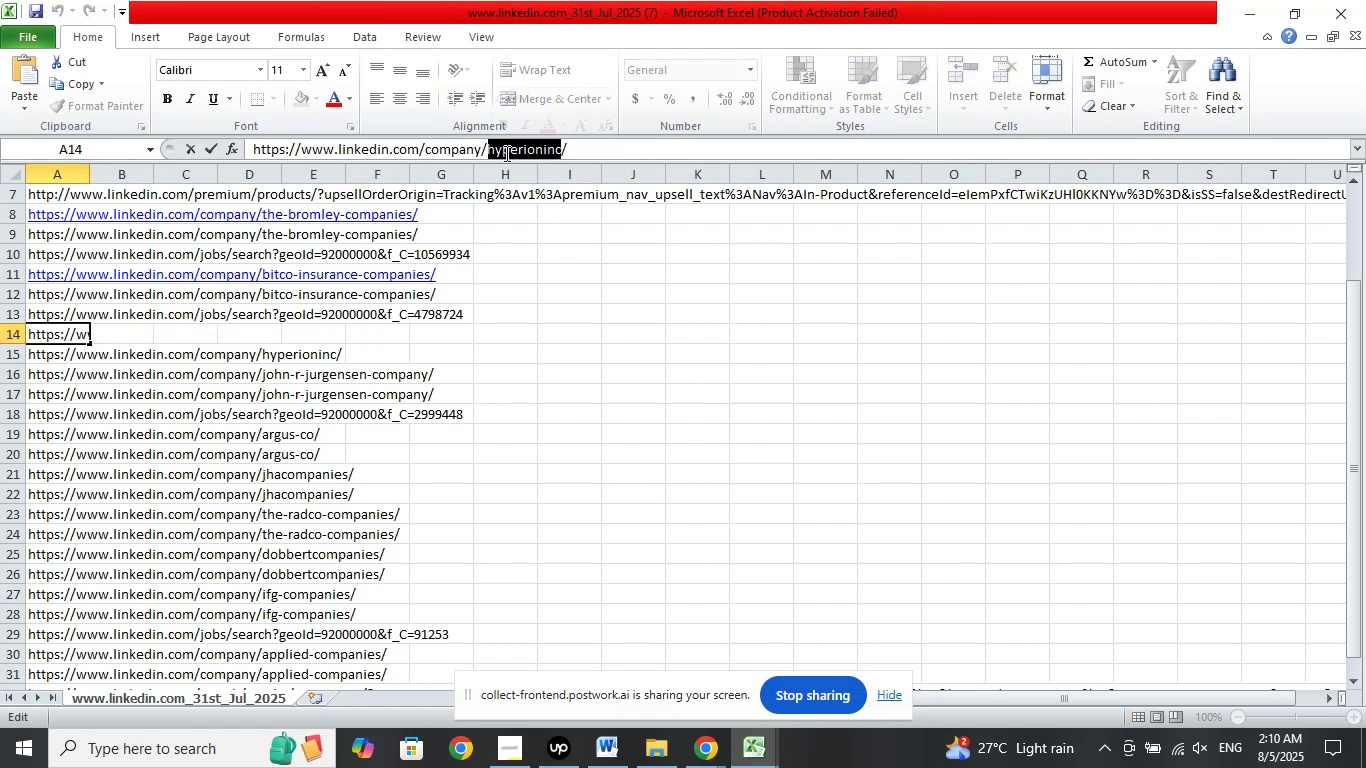 
right_click([505, 153])
 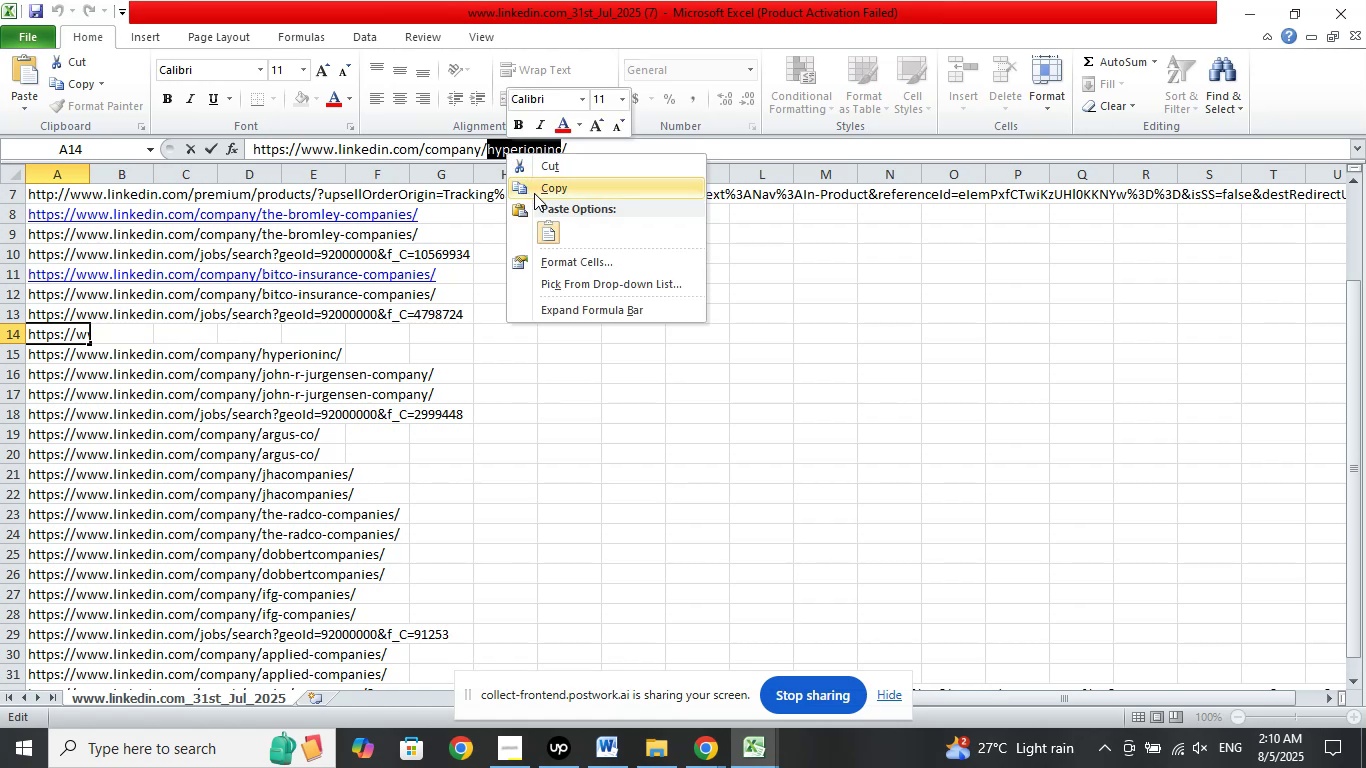 
left_click([534, 193])
 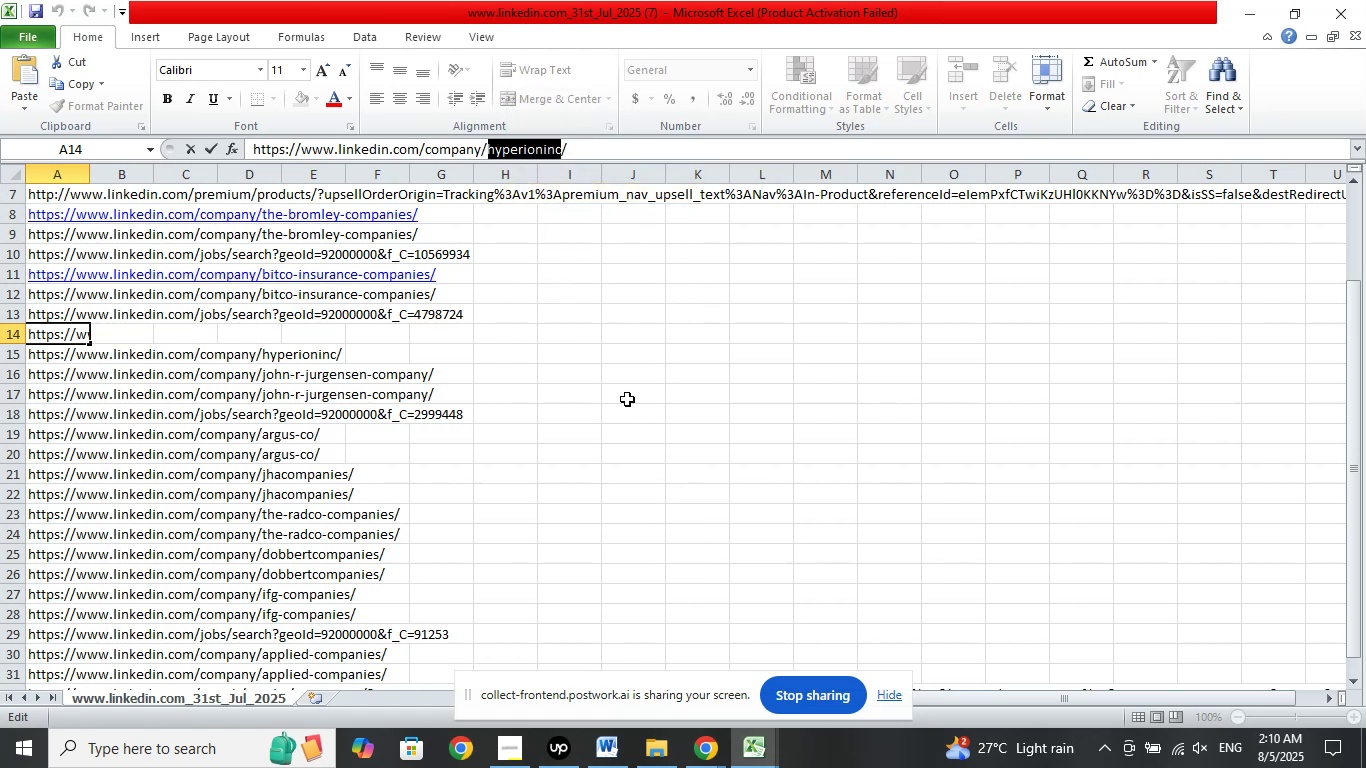 
wait(8.42)
 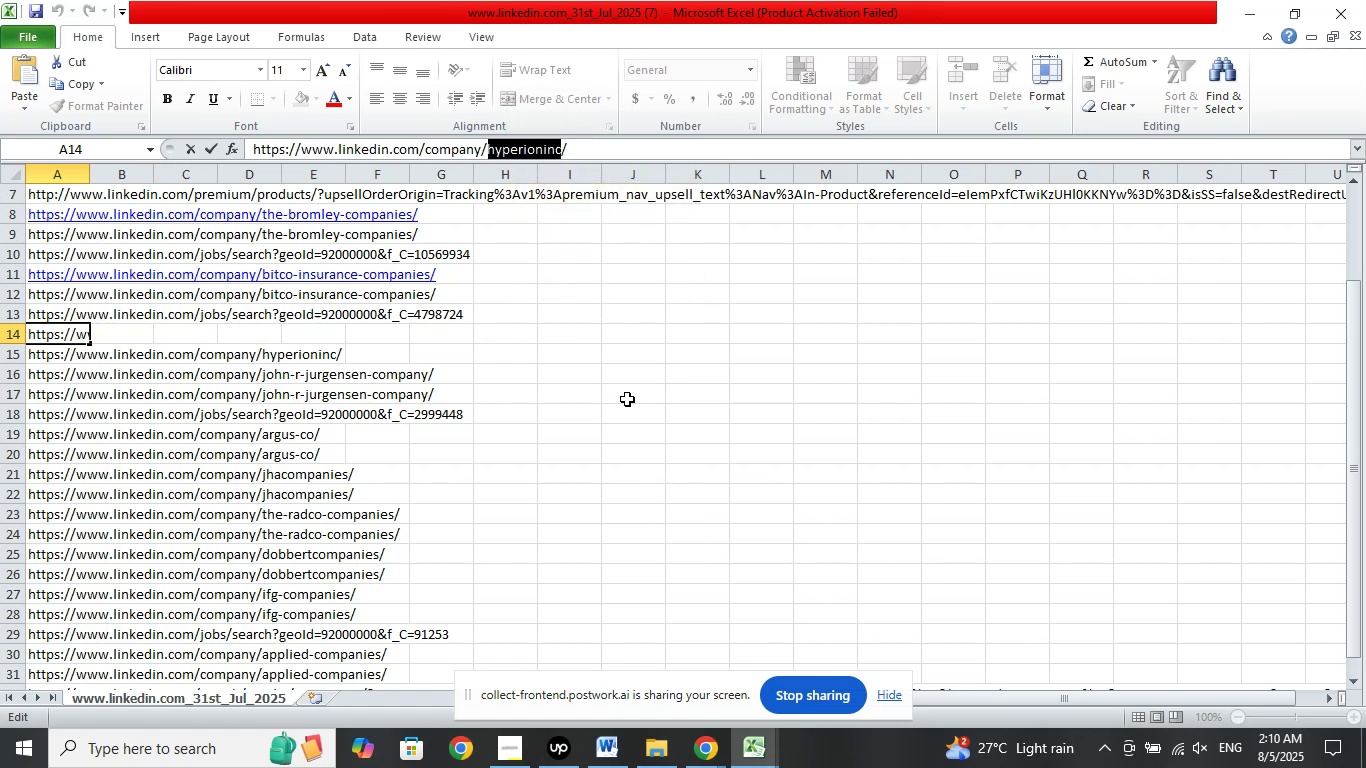 
left_click([714, 750])
 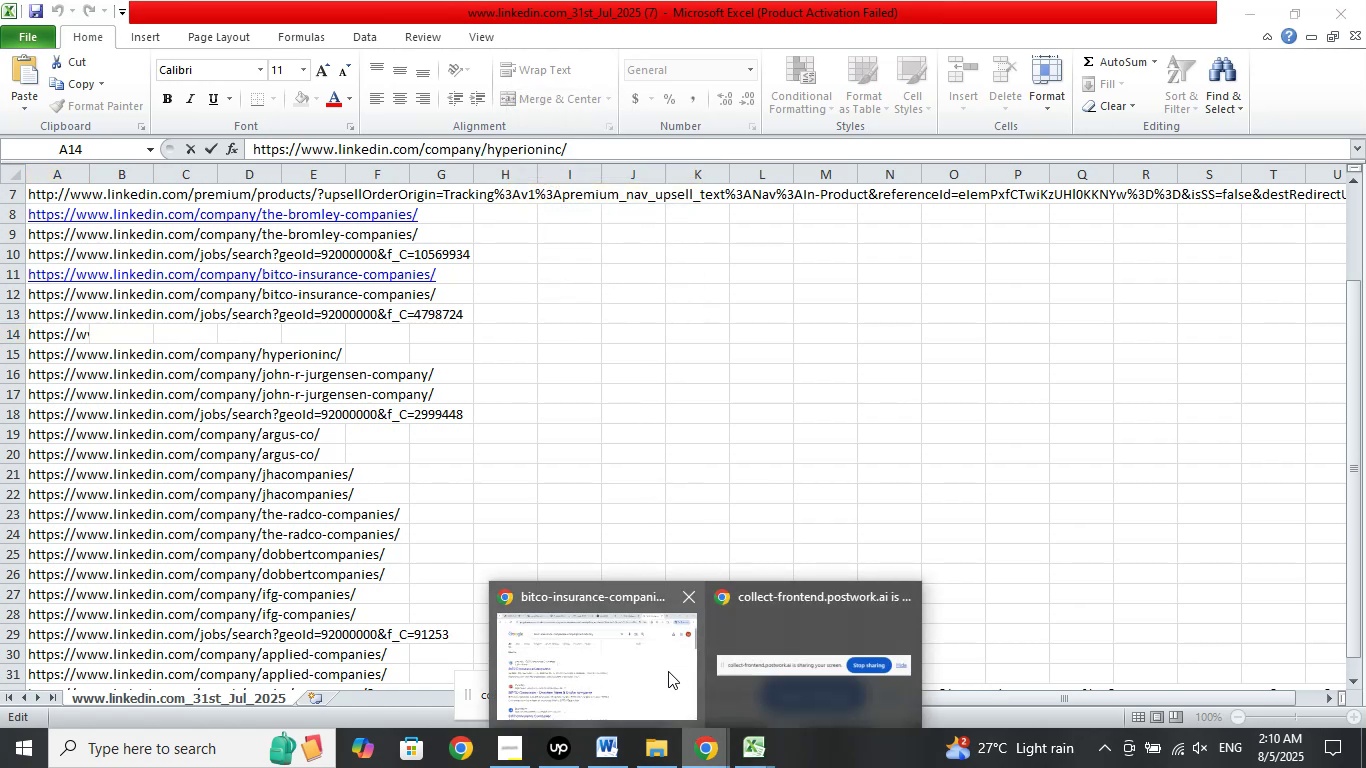 
left_click([668, 671])
 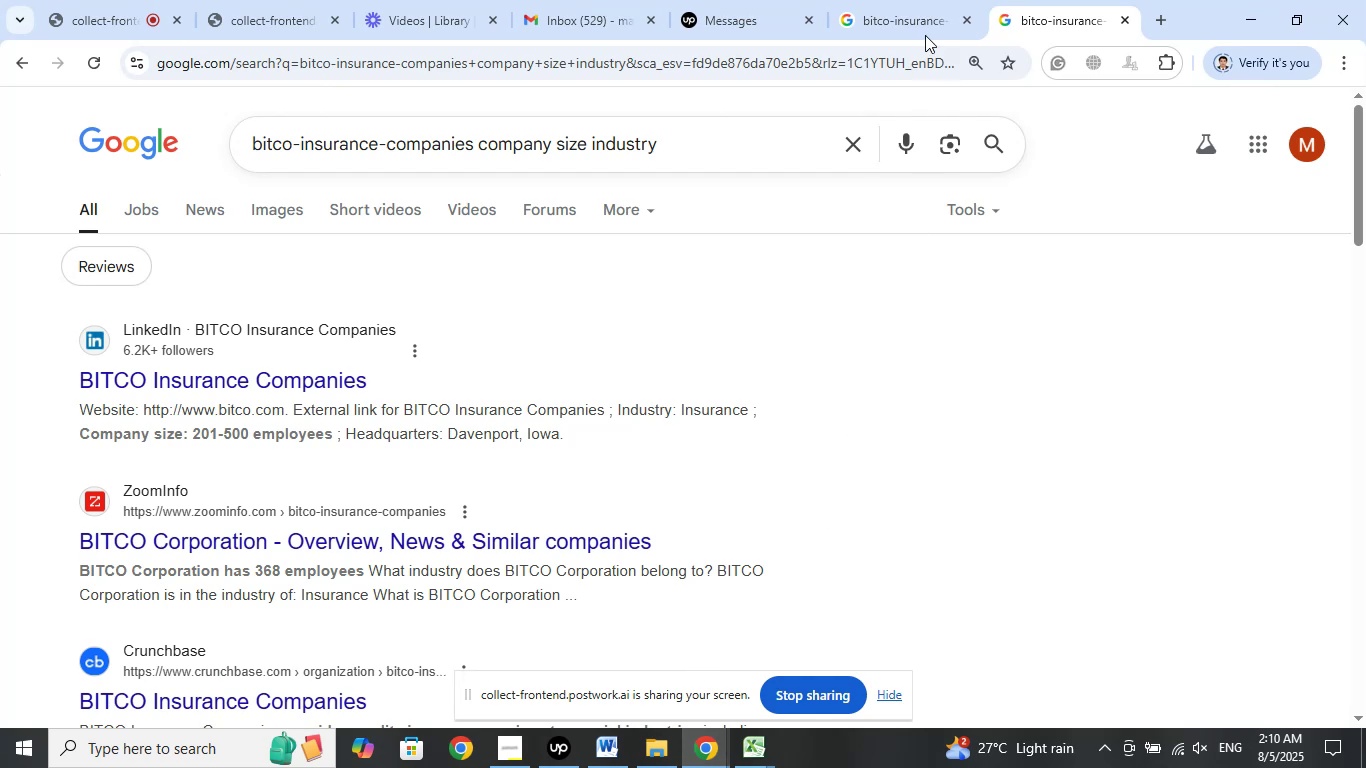 
left_click([909, 0])
 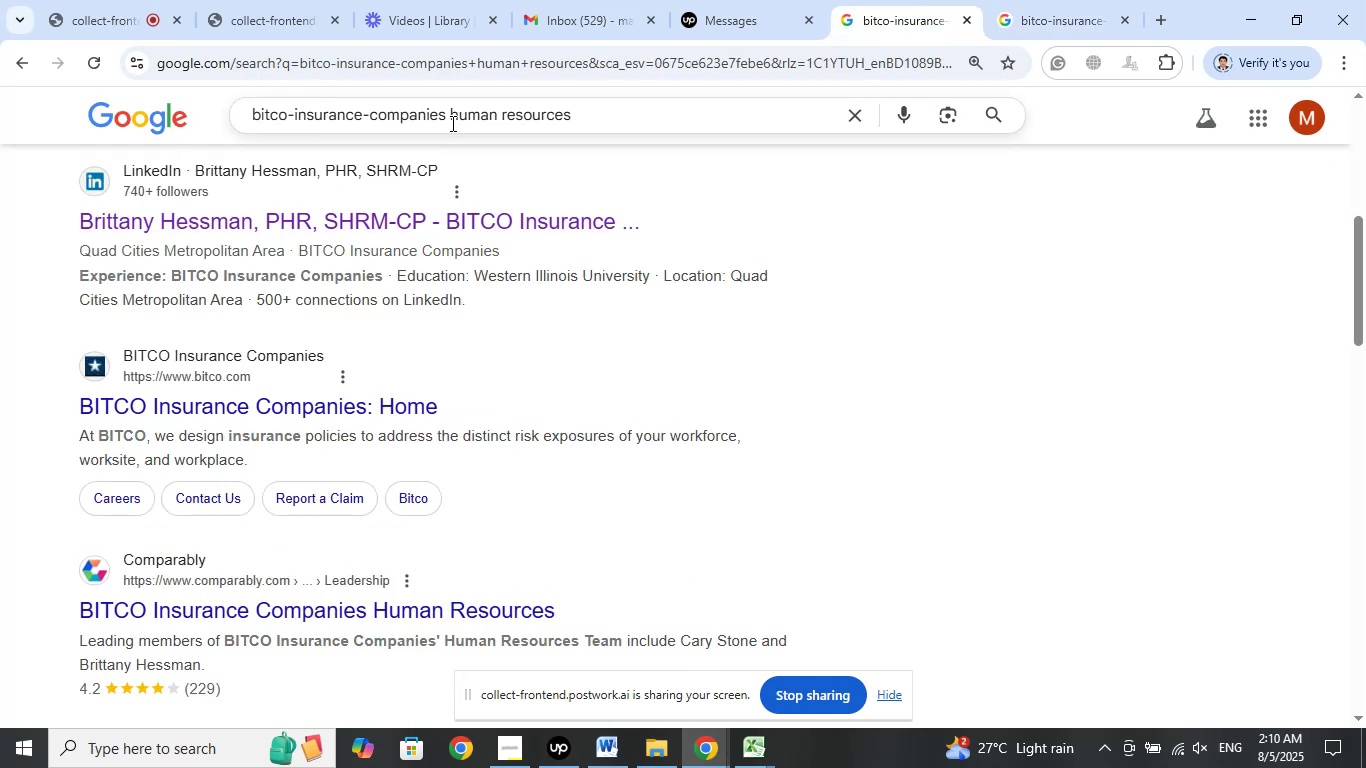 
left_click_drag(start_coordinate=[443, 118], to_coordinate=[190, 99])
 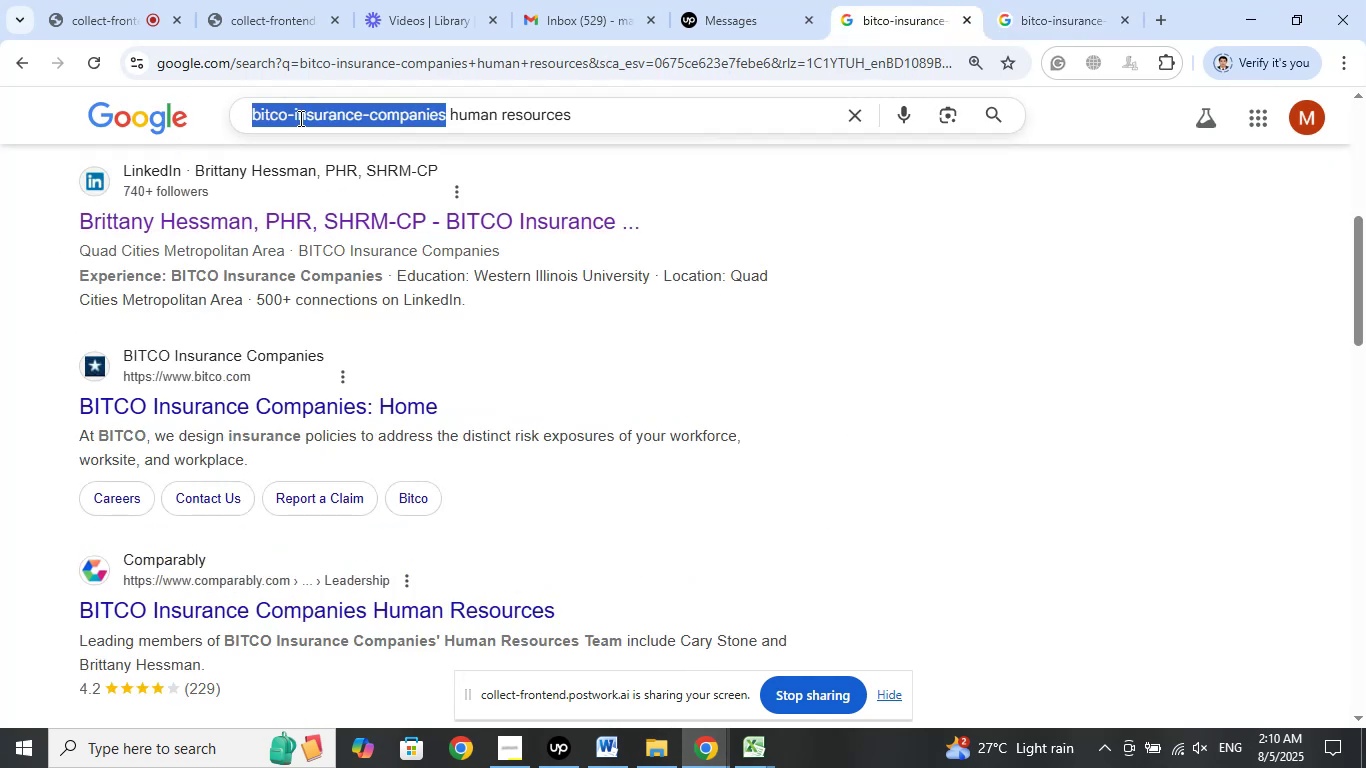 
right_click([299, 118])
 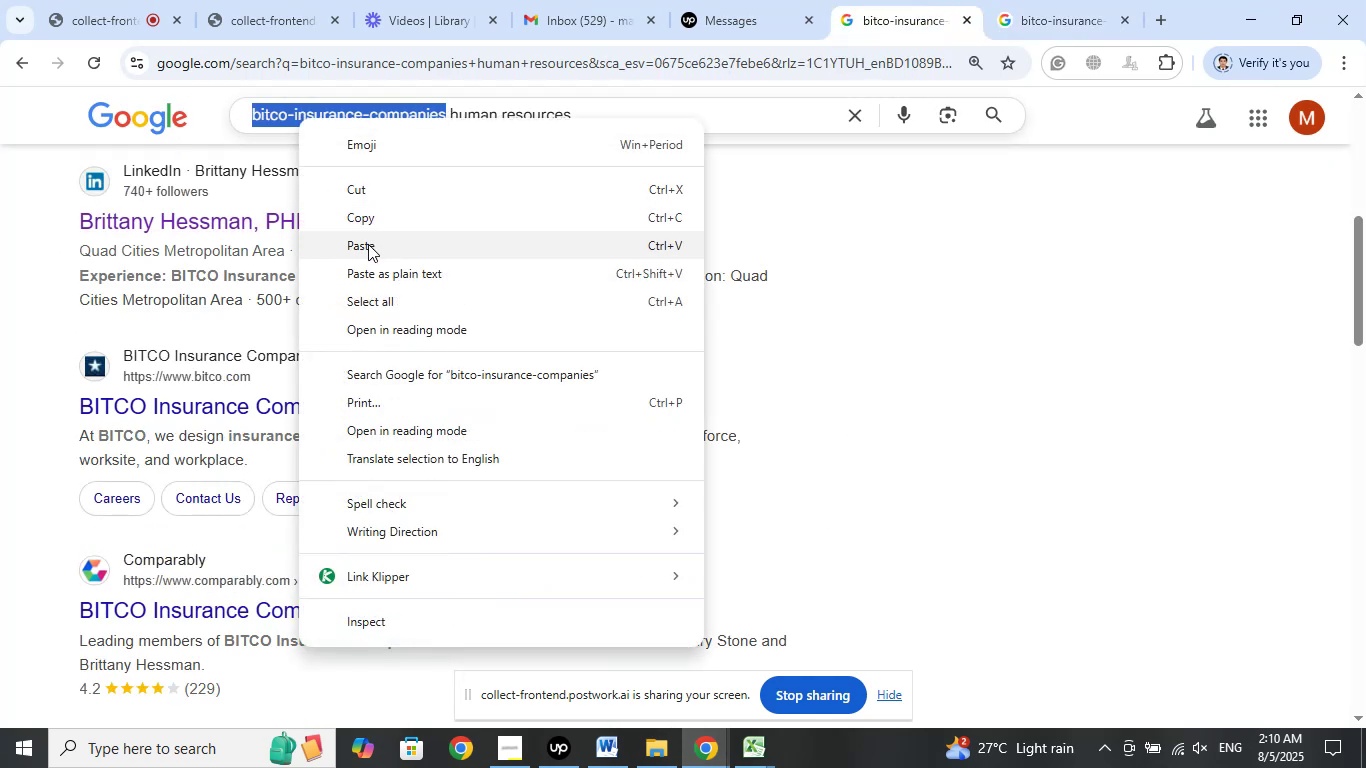 
left_click([368, 244])
 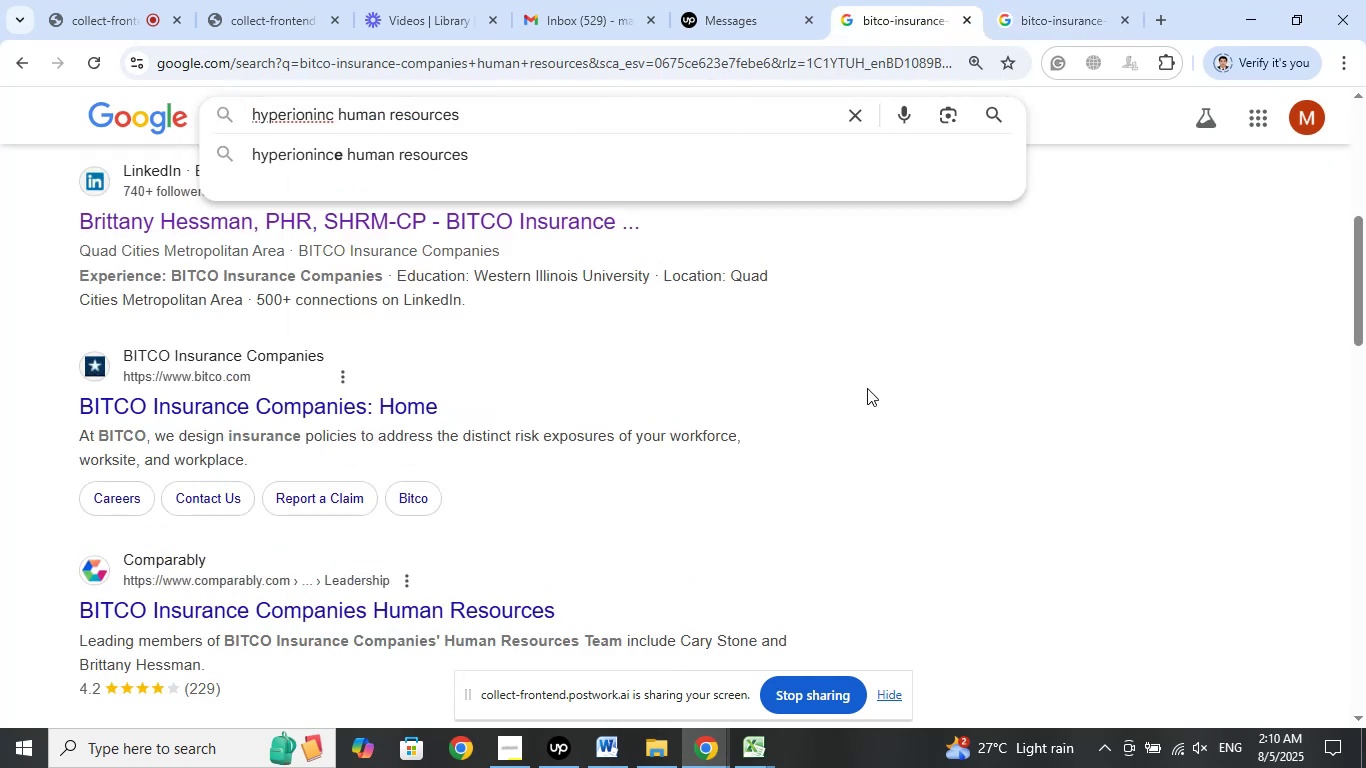 
key(Enter)
 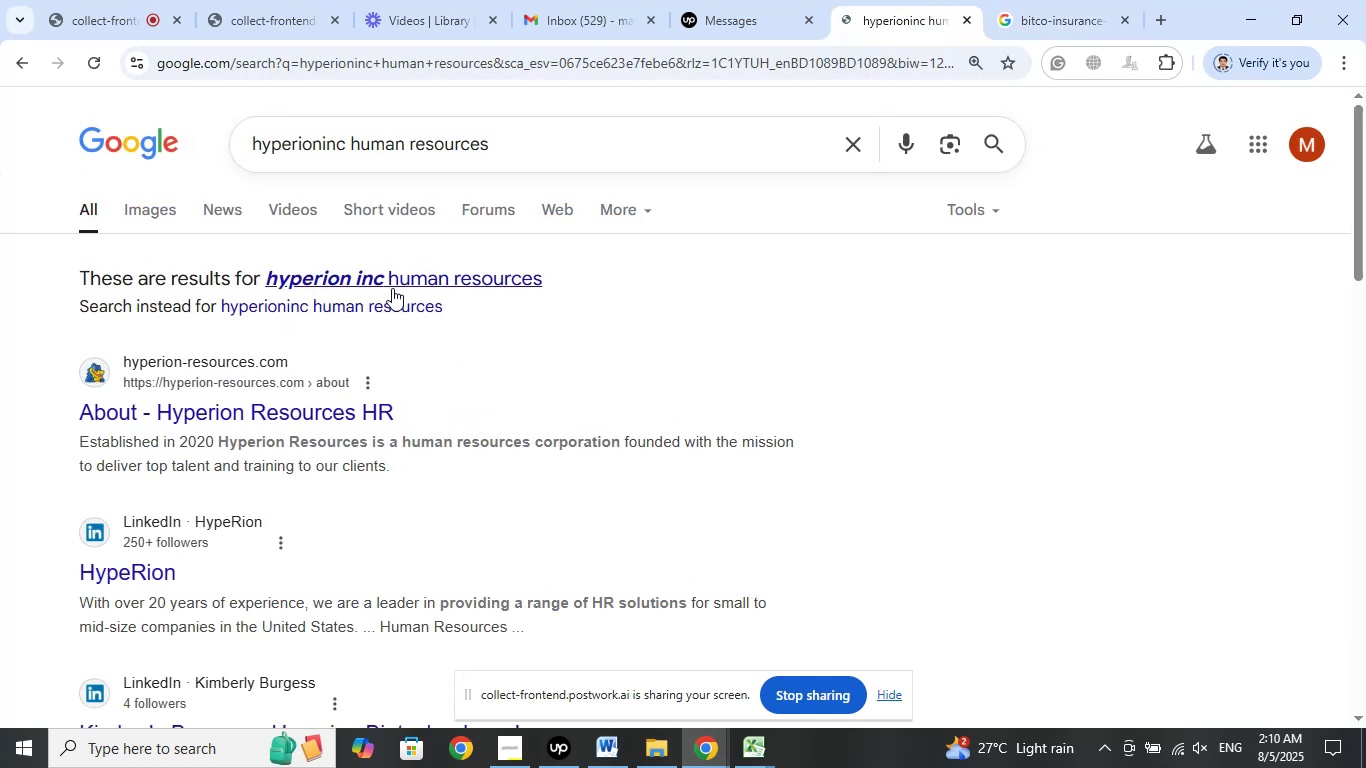 
left_click([432, 274])
 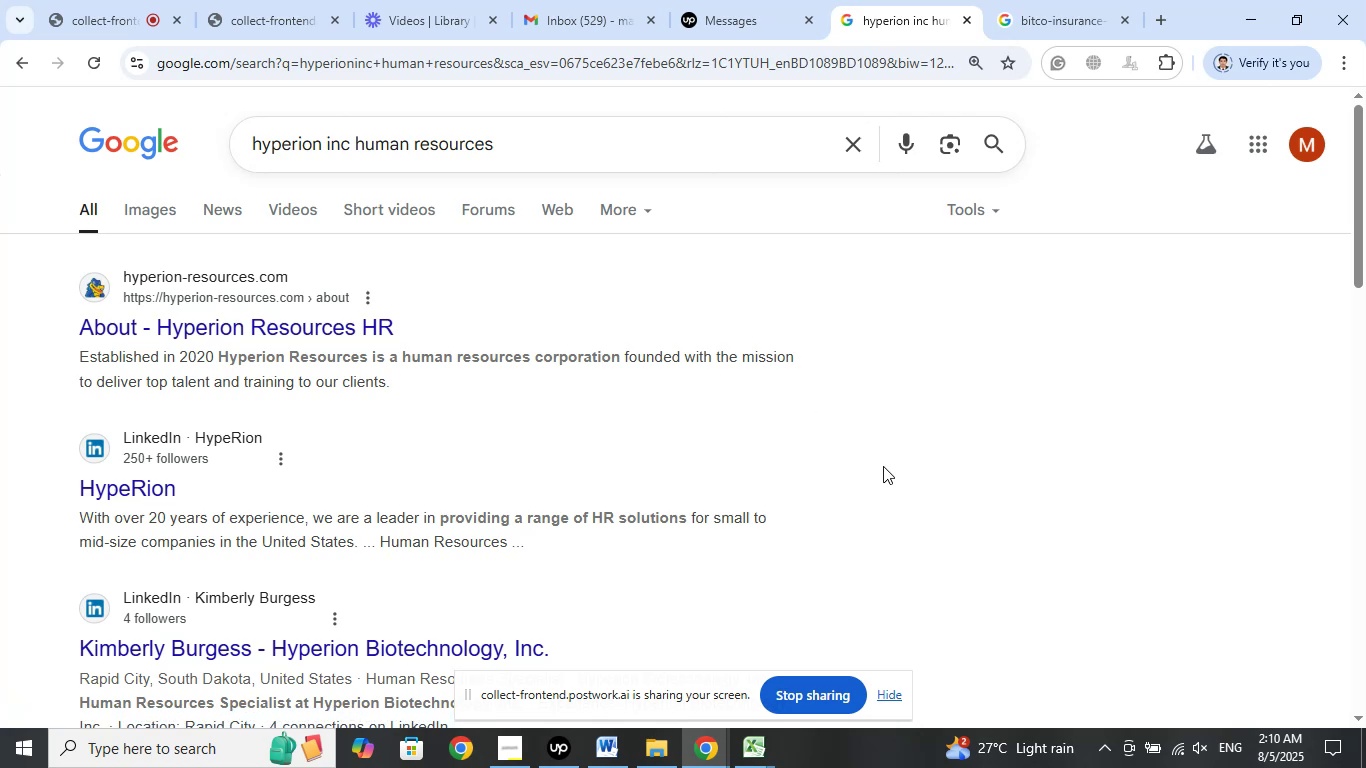 
scroll: coordinate [363, 370], scroll_direction: down, amount: 3.0
 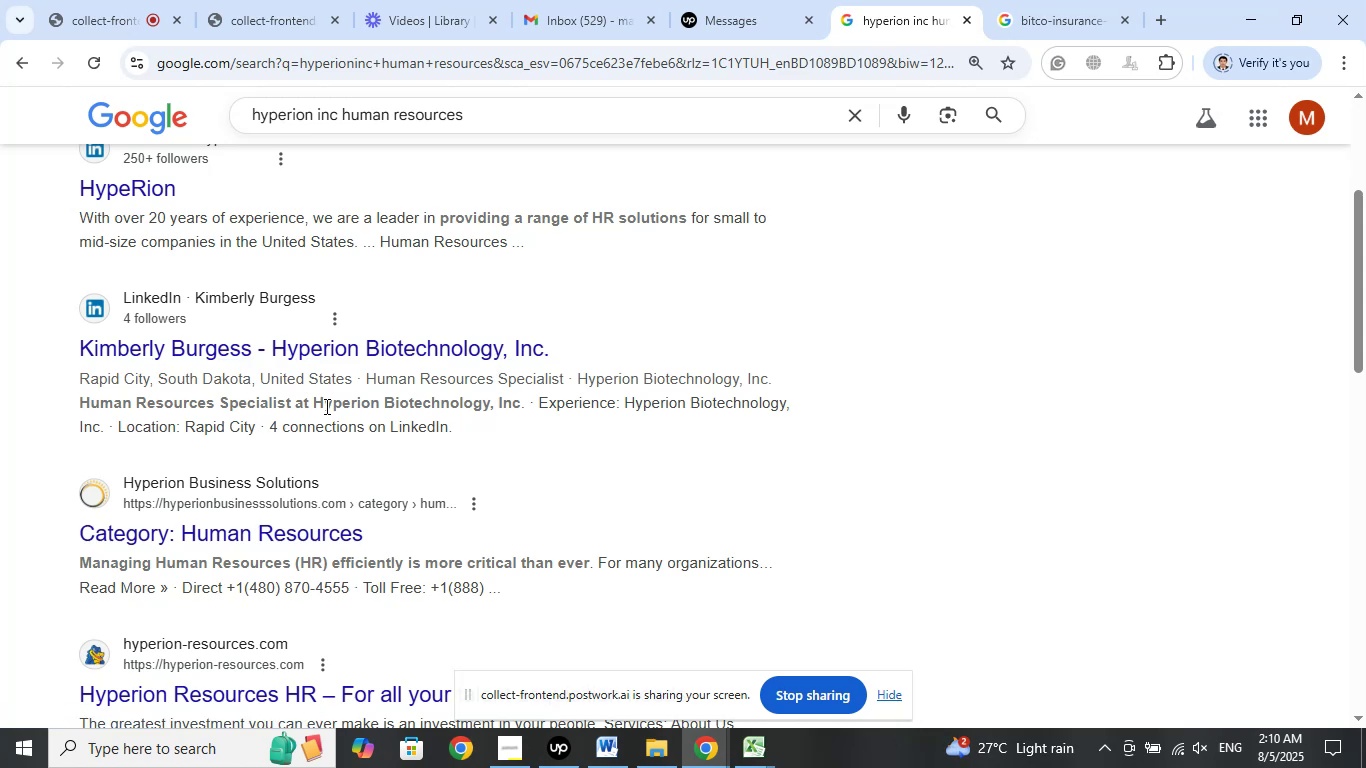 
wait(13.89)
 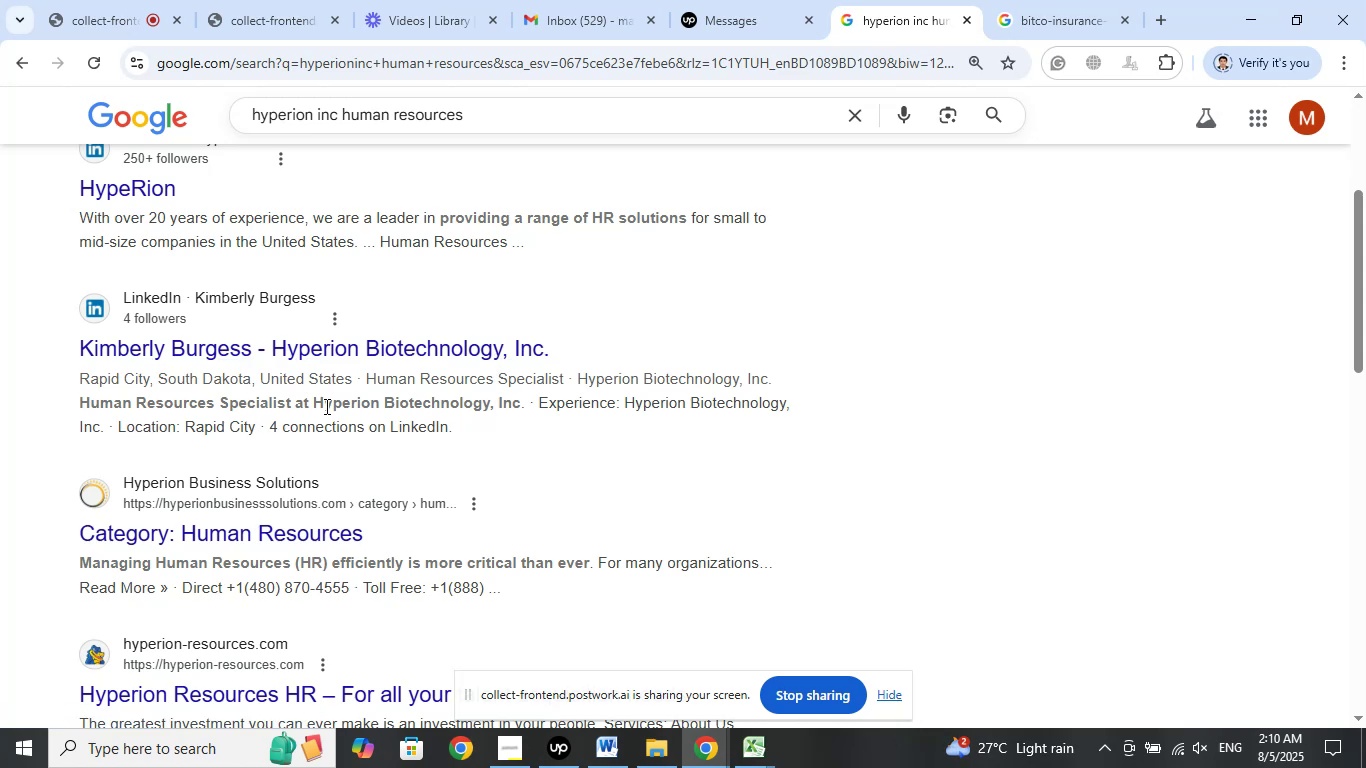 
left_click([1045, 30])
 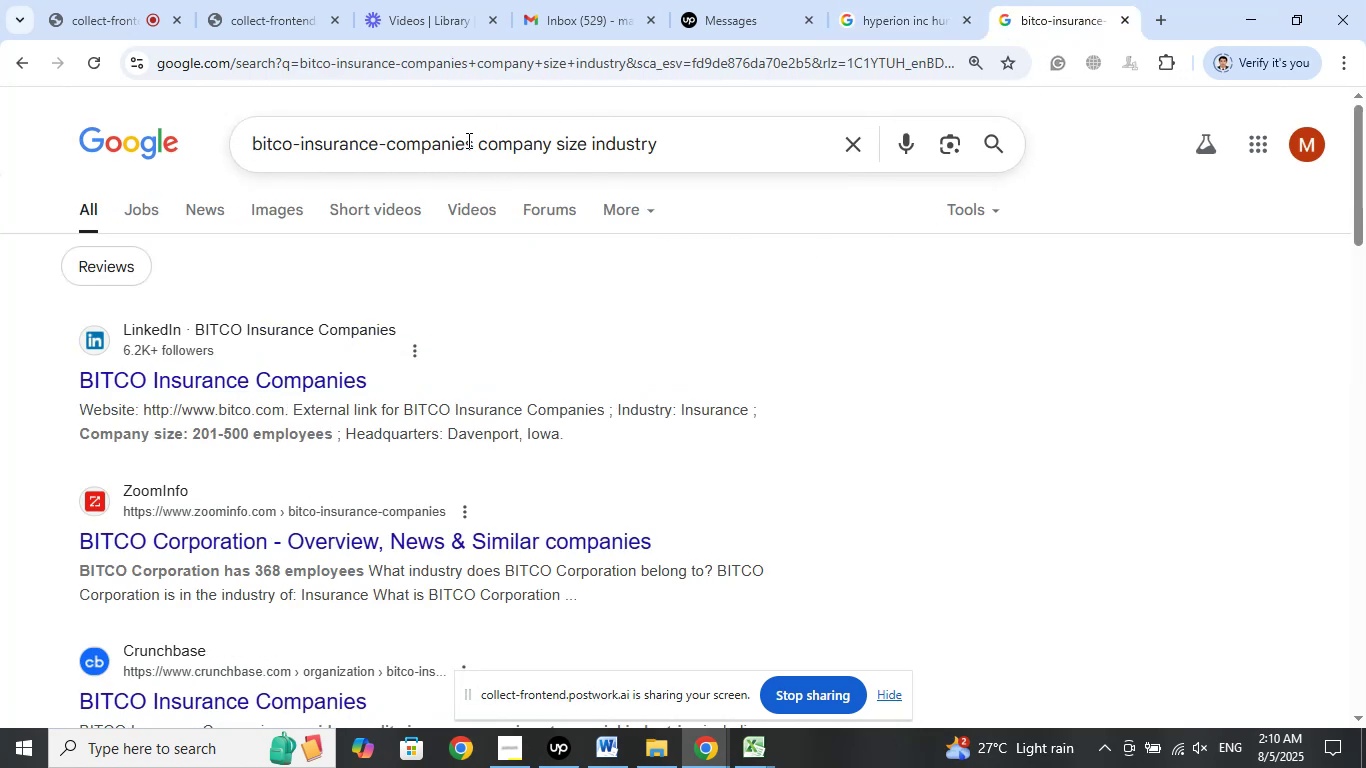 
left_click_drag(start_coordinate=[474, 144], to_coordinate=[173, 136])
 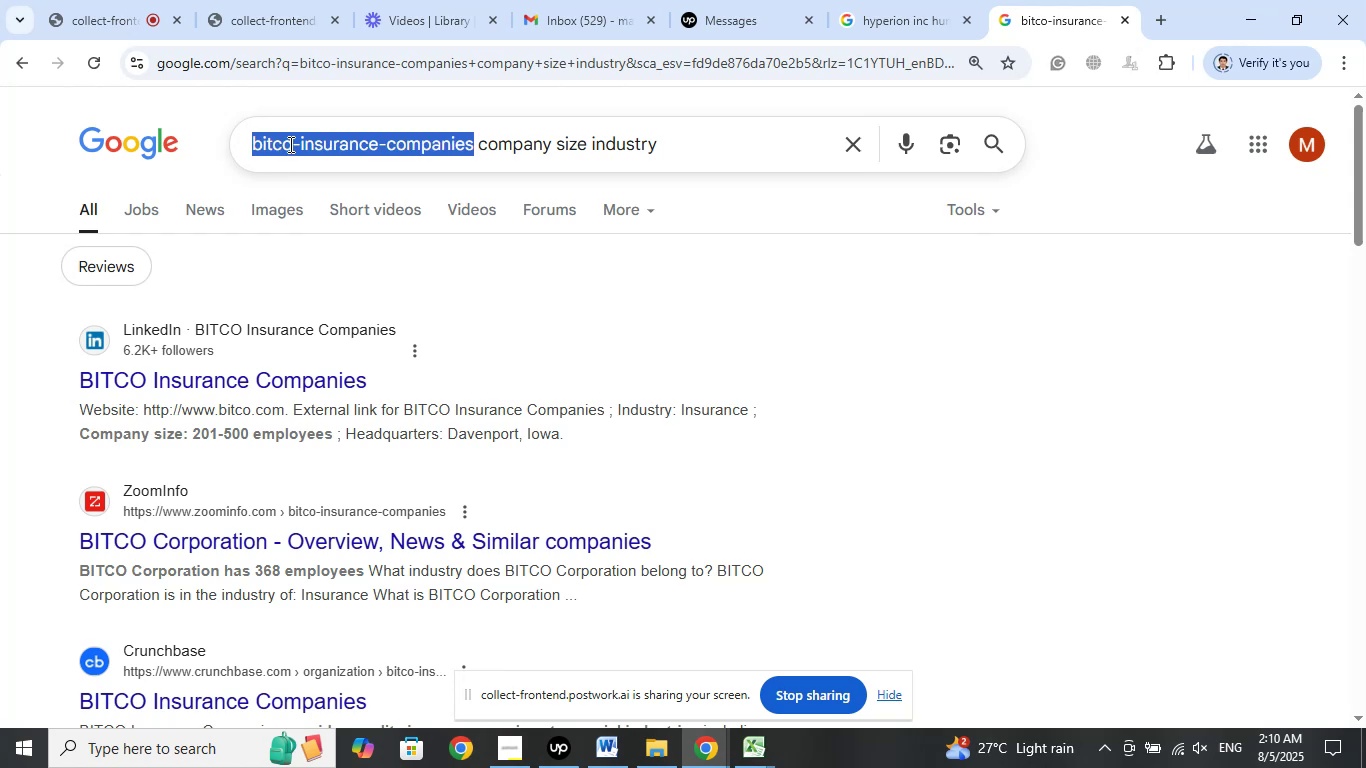 
right_click([290, 143])
 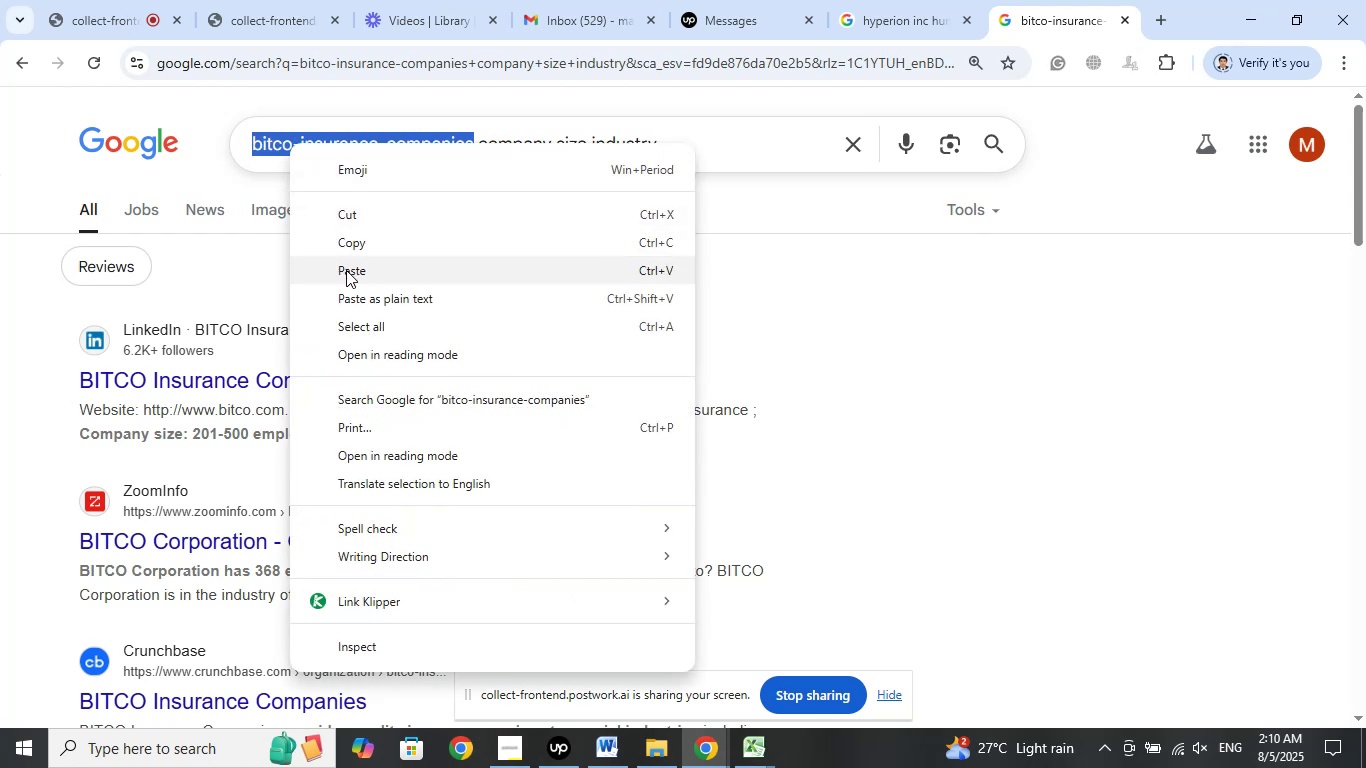 
left_click([346, 270])
 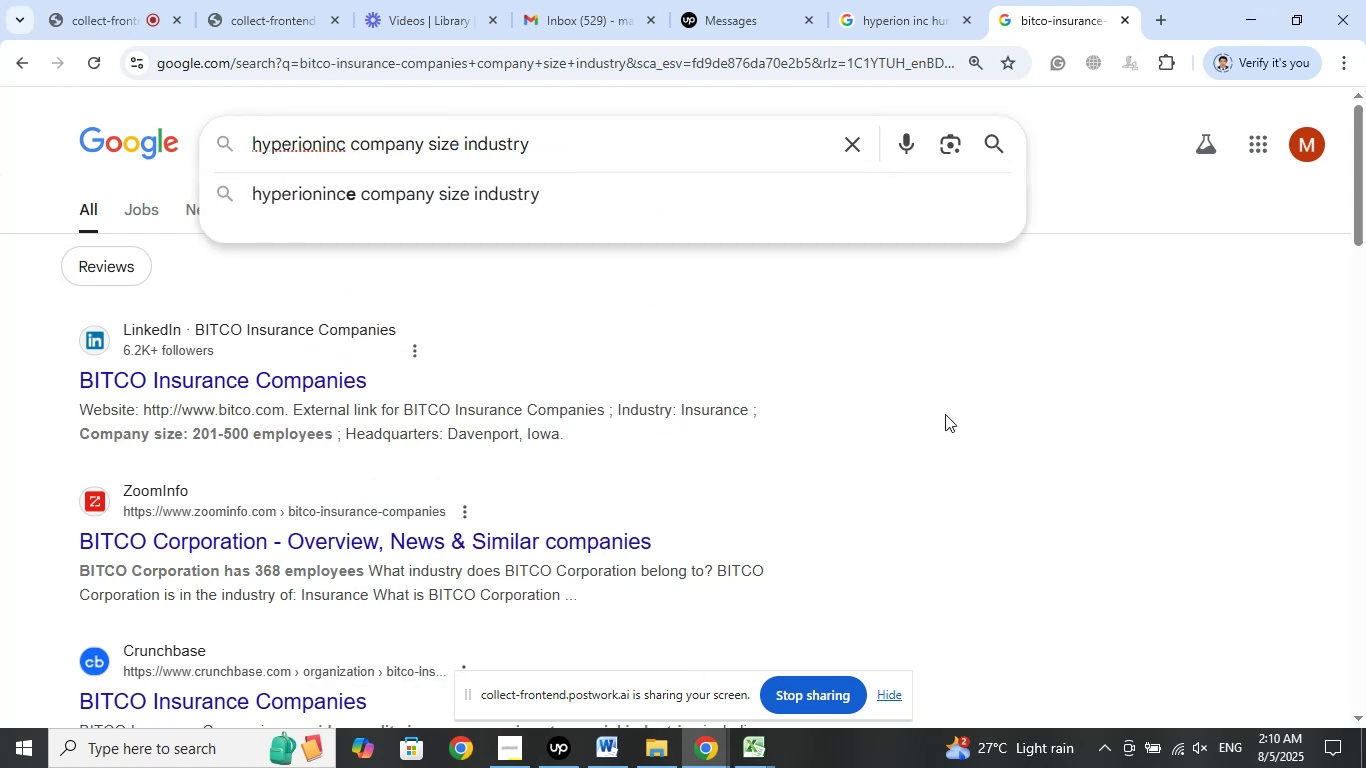 
key(Enter)
 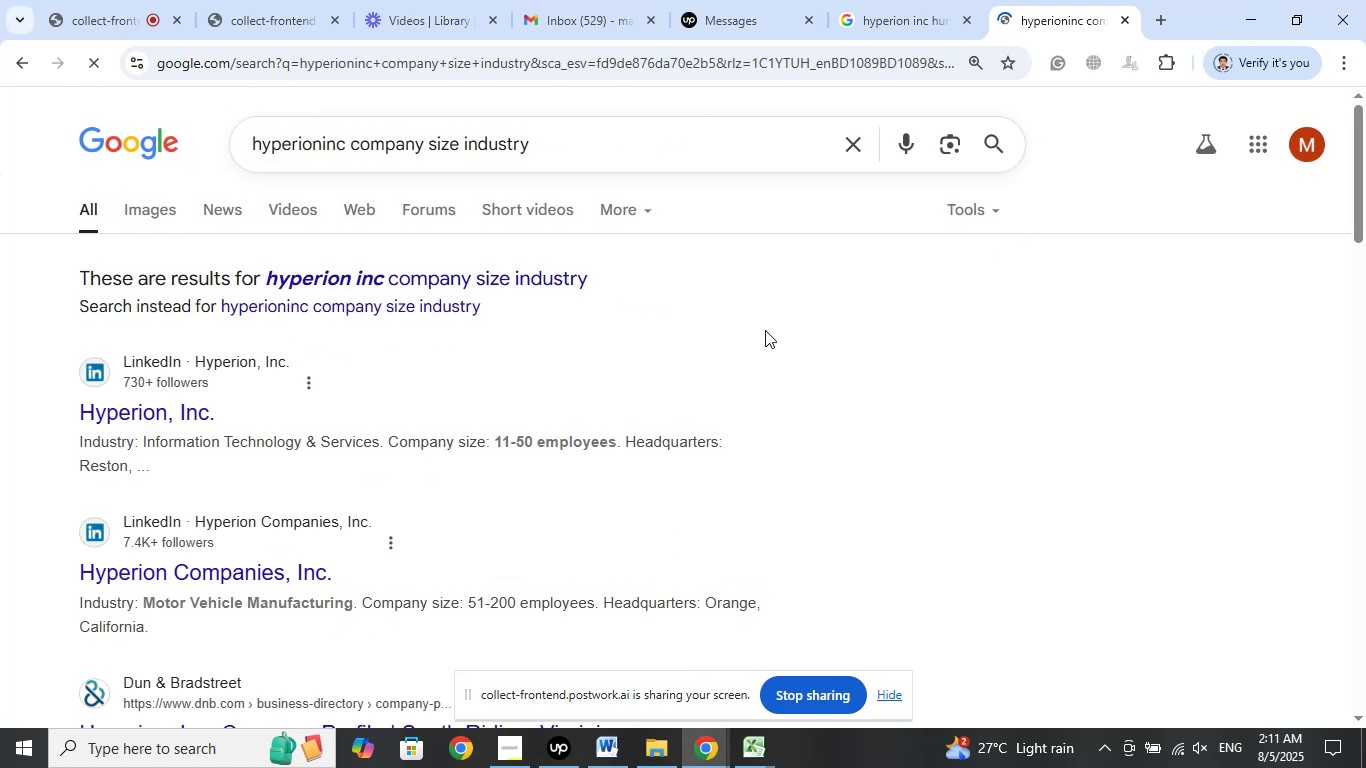 
left_click([538, 284])
 